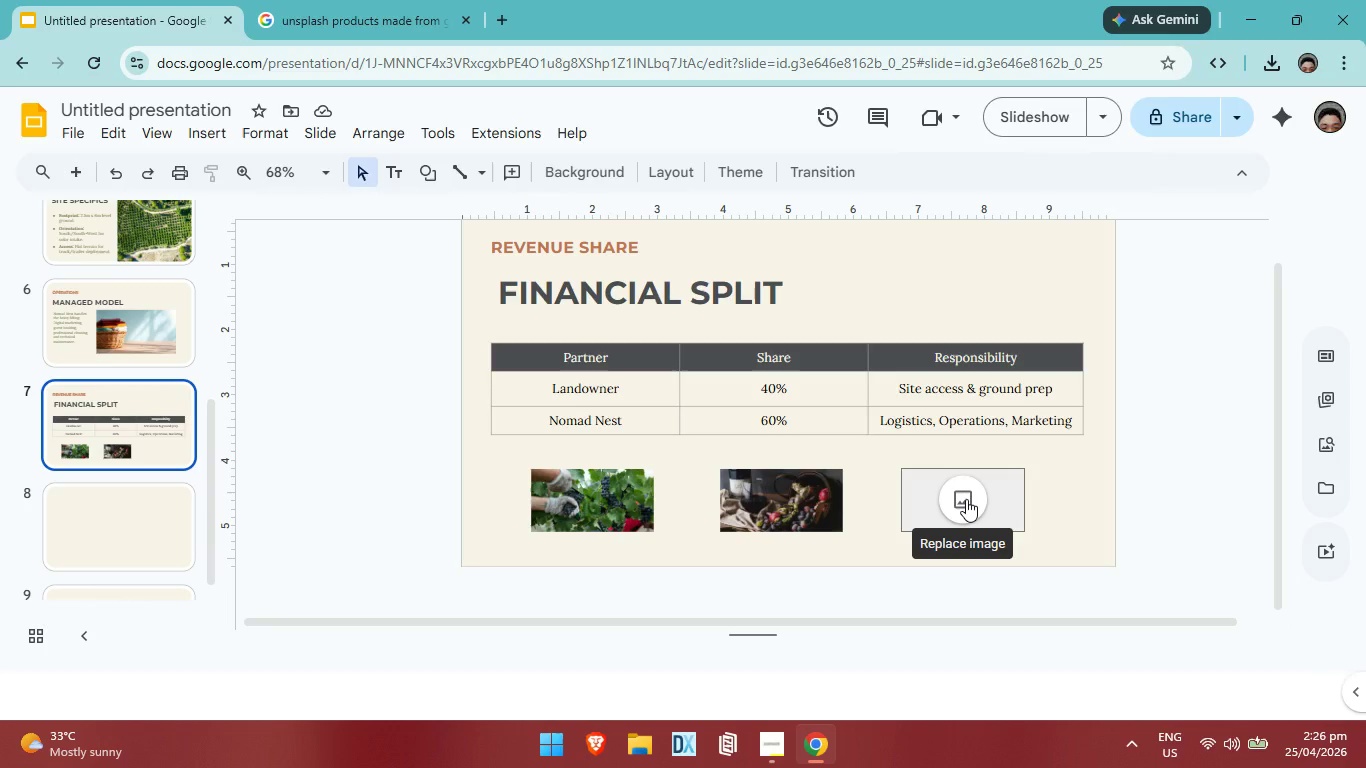 
left_click([966, 499])
 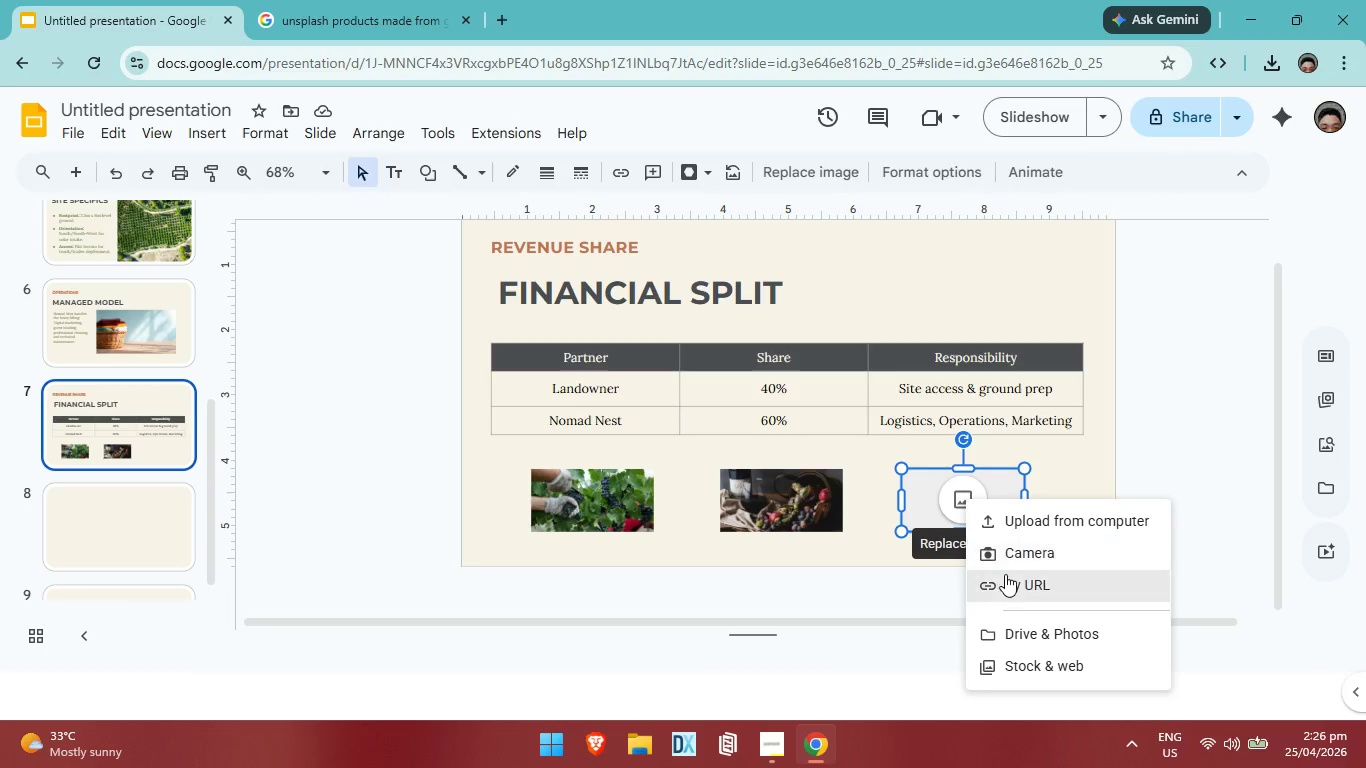 
left_click([1005, 574])
 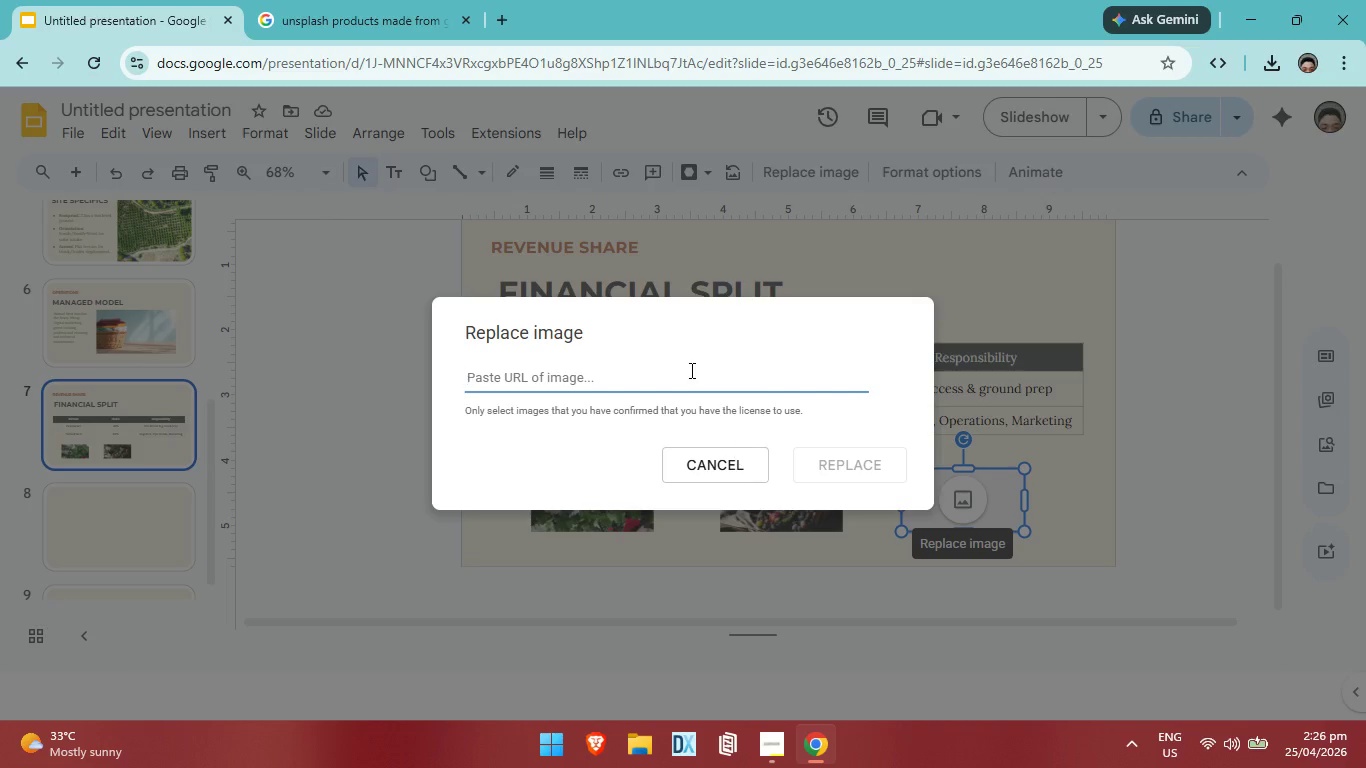 
key(Control+V)
 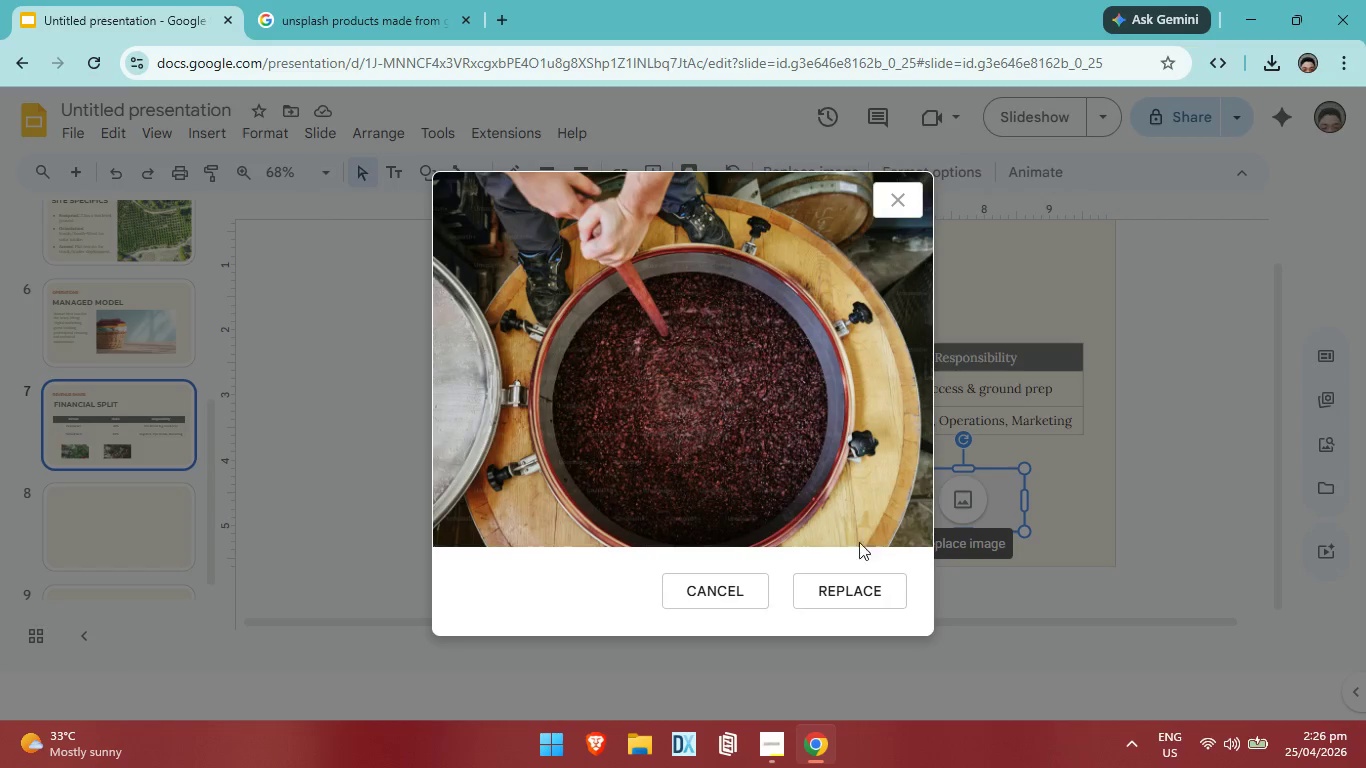 
left_click([845, 576])
 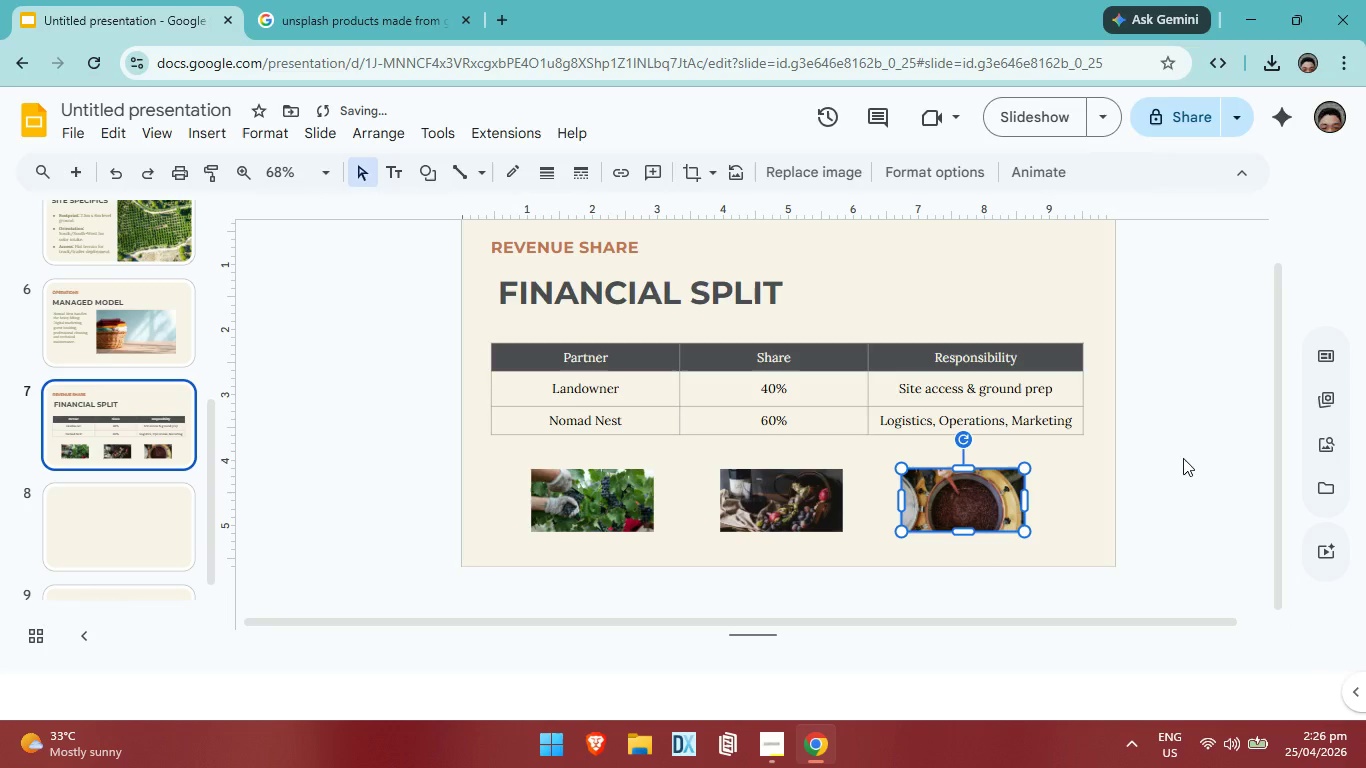 
left_click([1200, 458])
 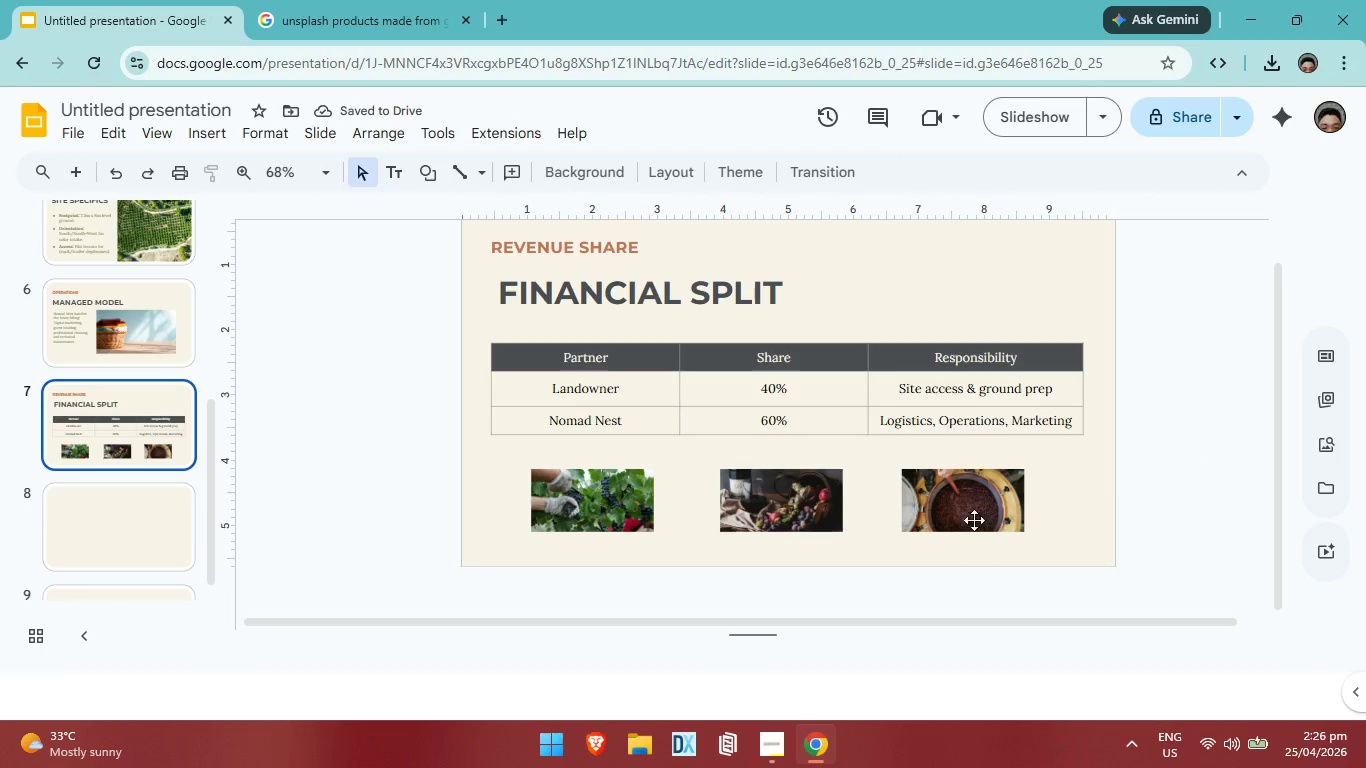 
left_click_drag(start_coordinate=[977, 502], to_coordinate=[921, 504])
 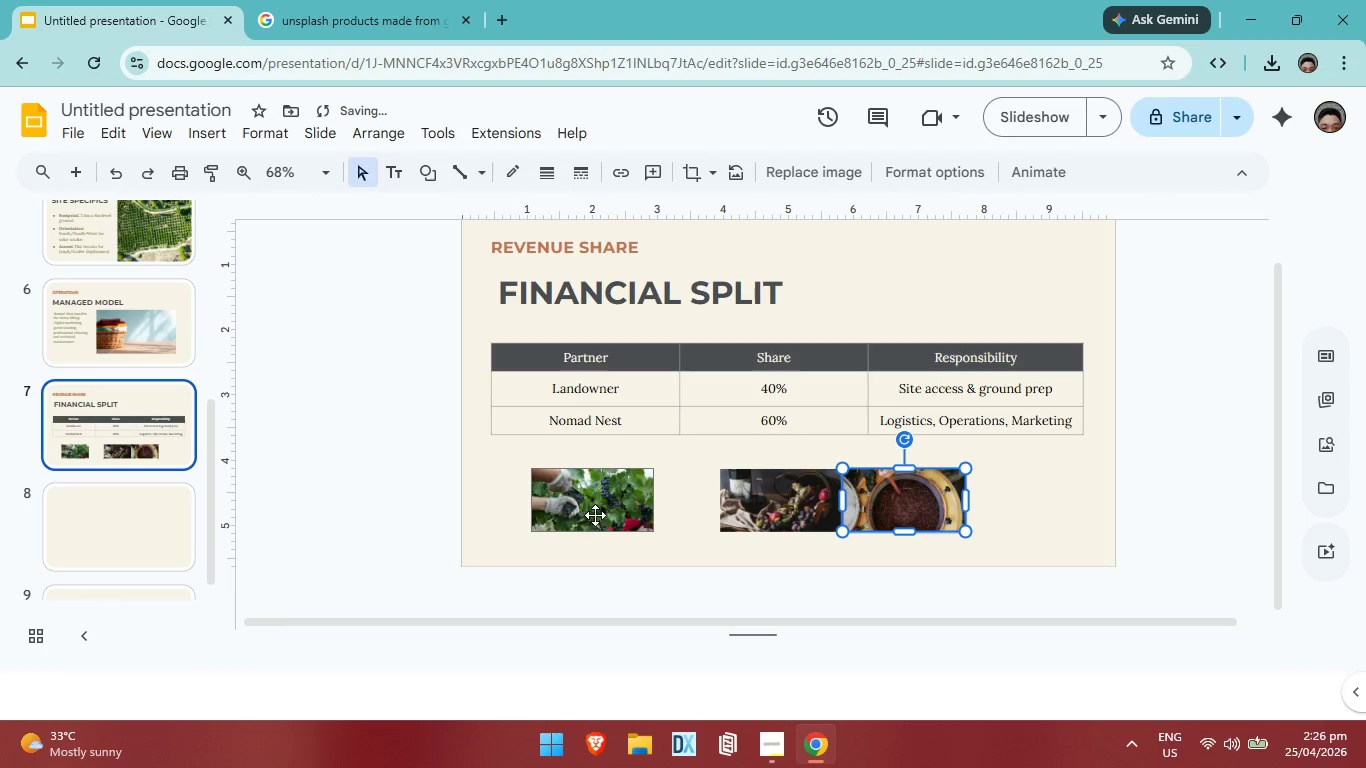 
left_click_drag(start_coordinate=[593, 515], to_coordinate=[662, 513])
 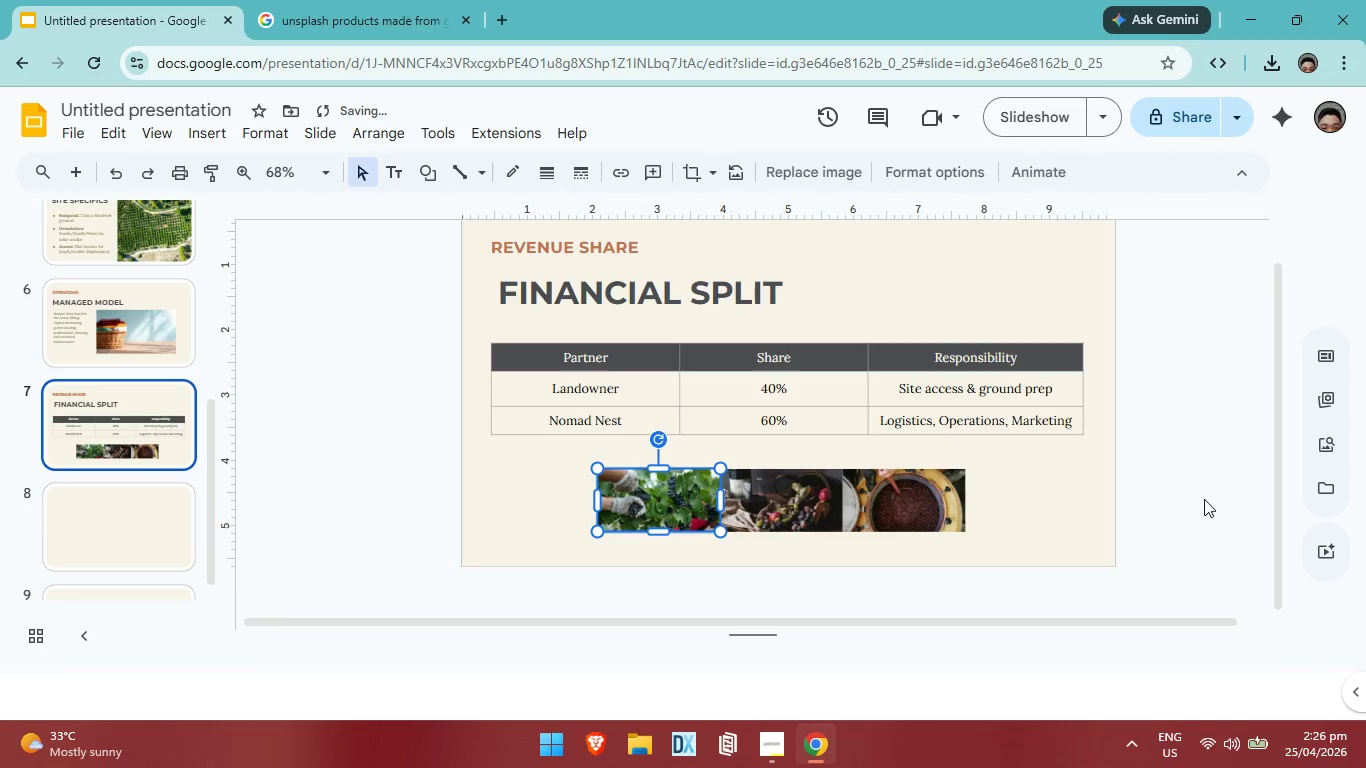 
left_click([1204, 497])
 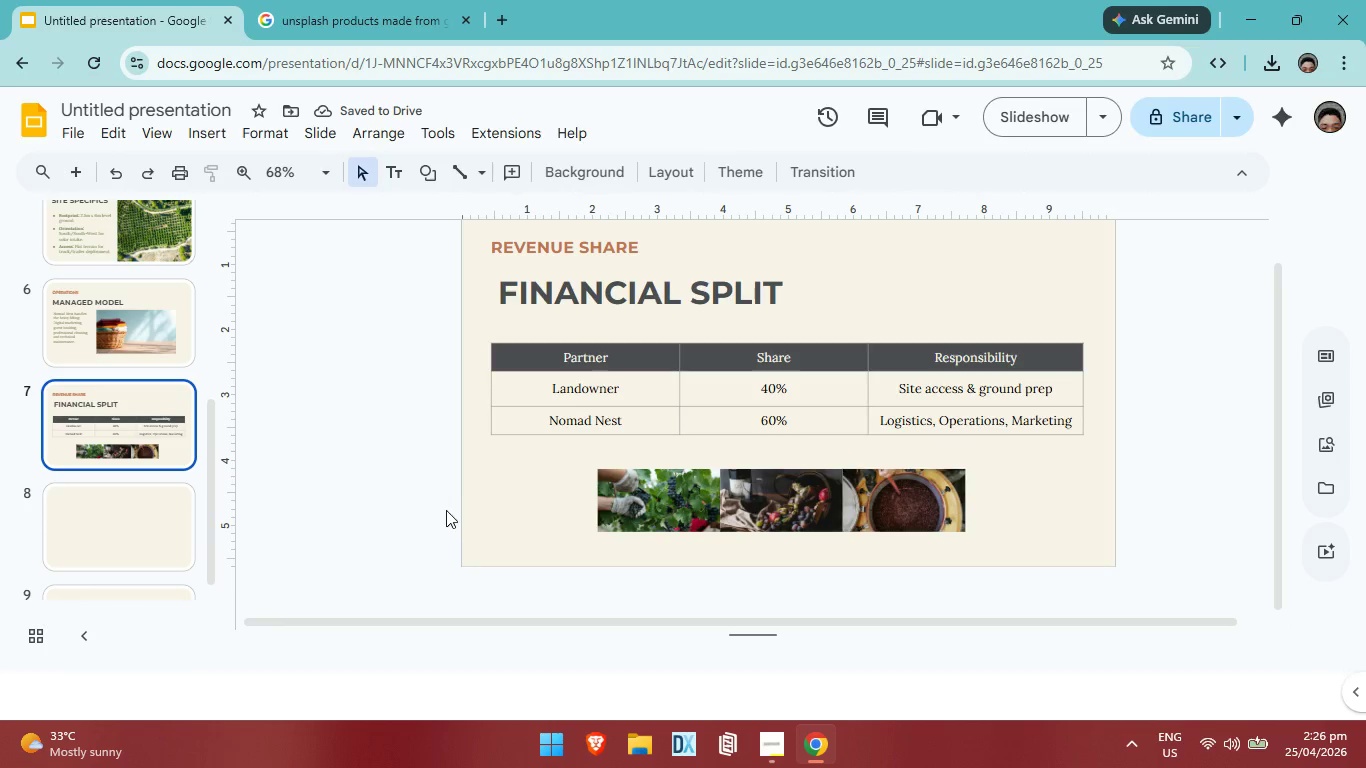 
left_click_drag(start_coordinate=[538, 469], to_coordinate=[888, 509])
 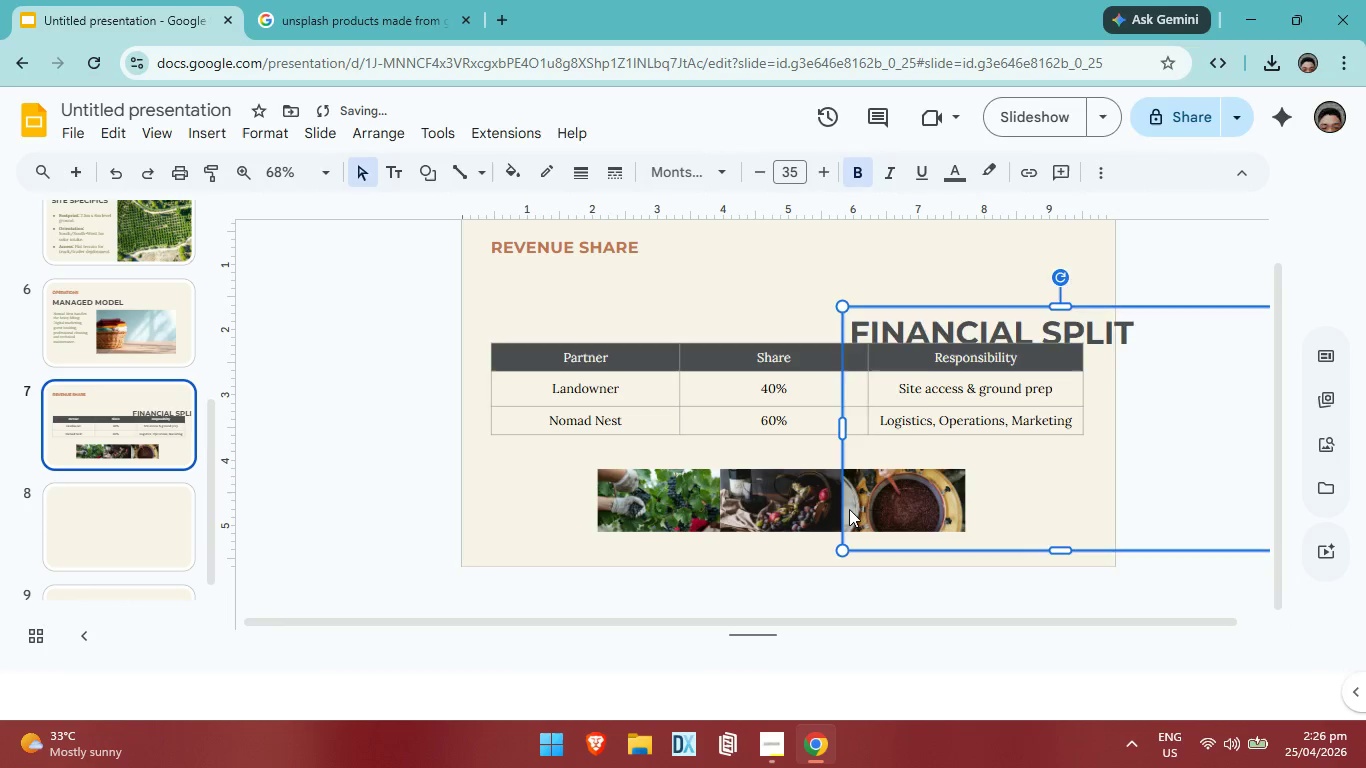 
key(Control+ControlLeft)
 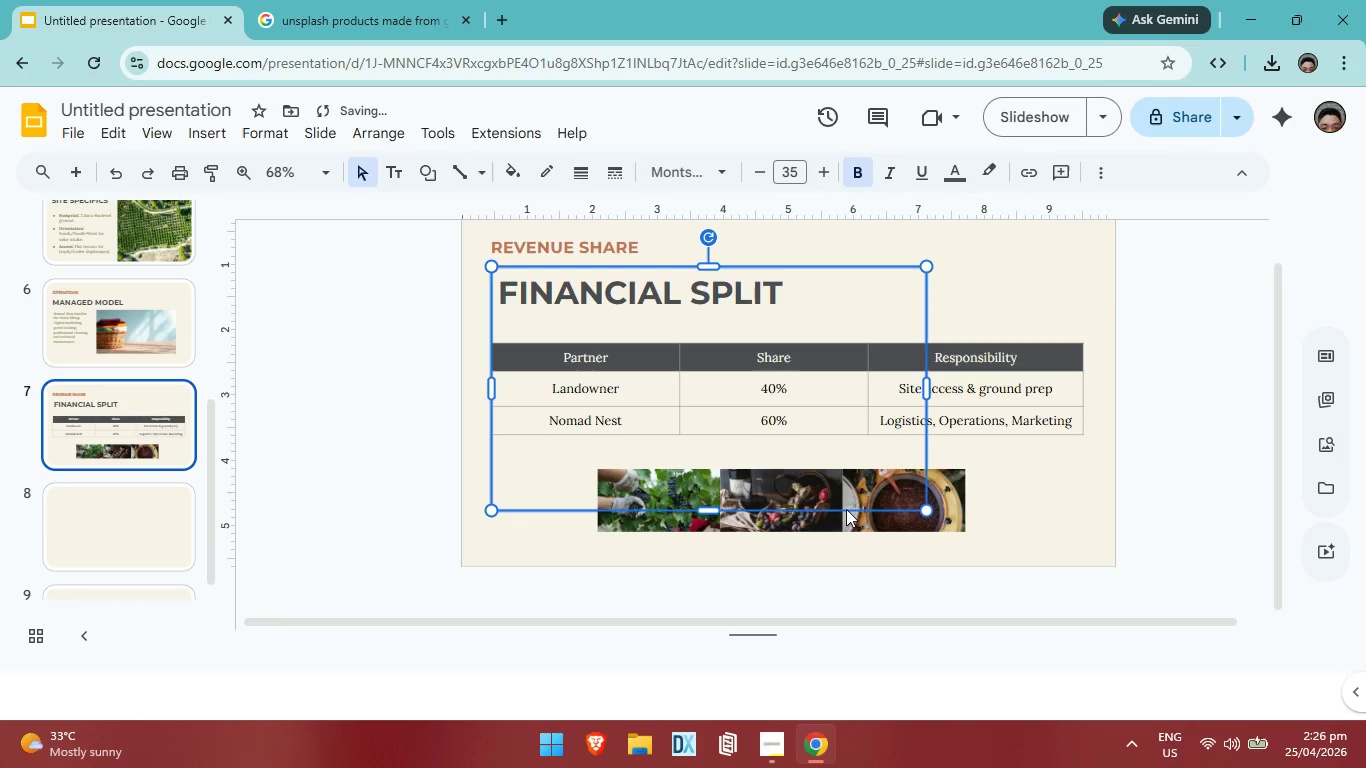 
key(Control+Z)
 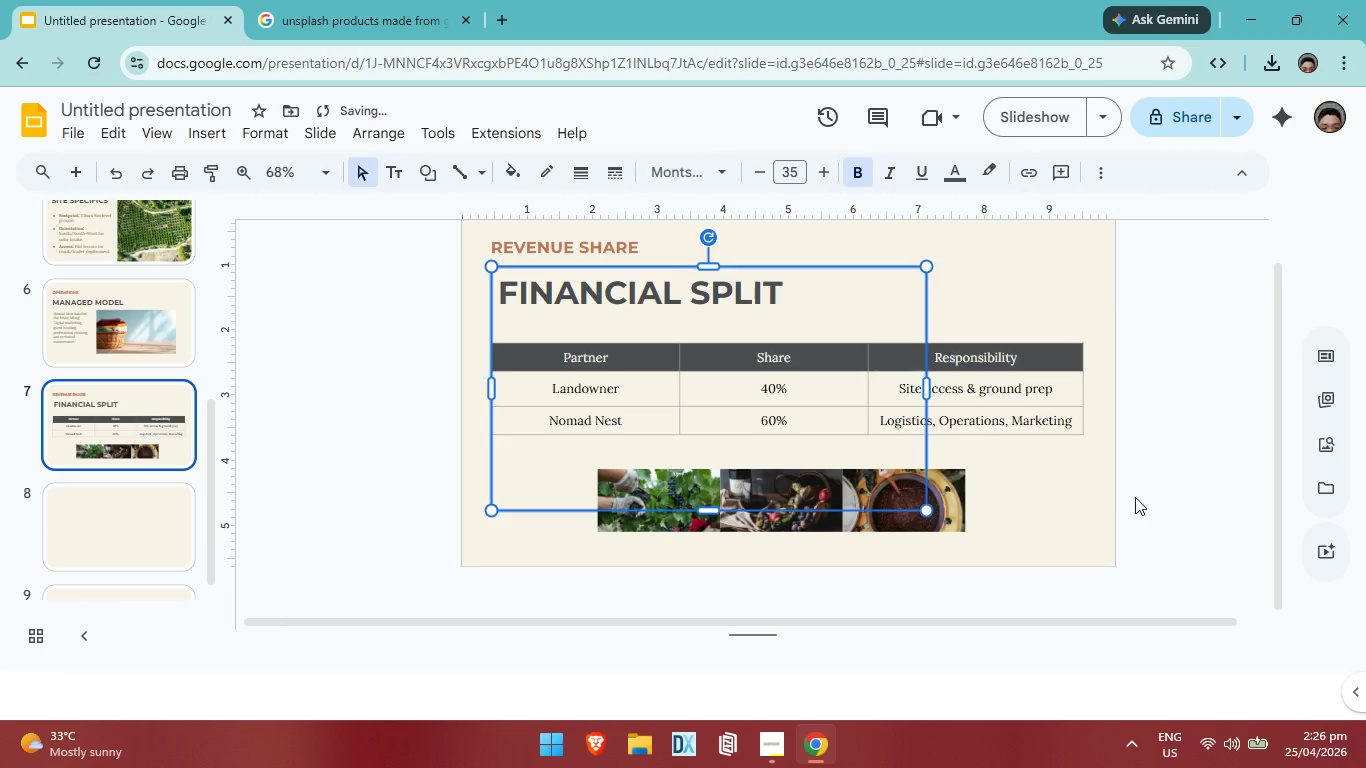 
left_click([1135, 496])
 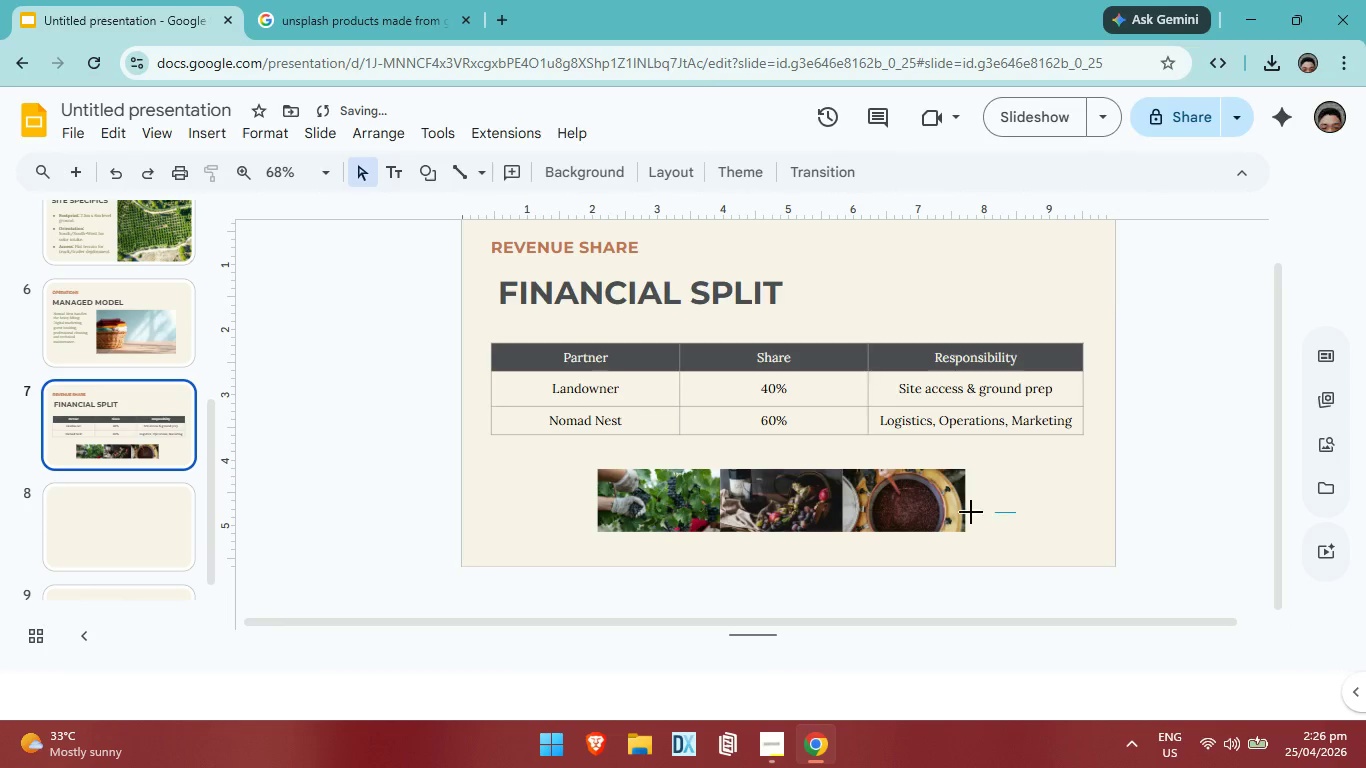 
left_click_drag(start_coordinate=[1016, 512], to_coordinate=[556, 510])
 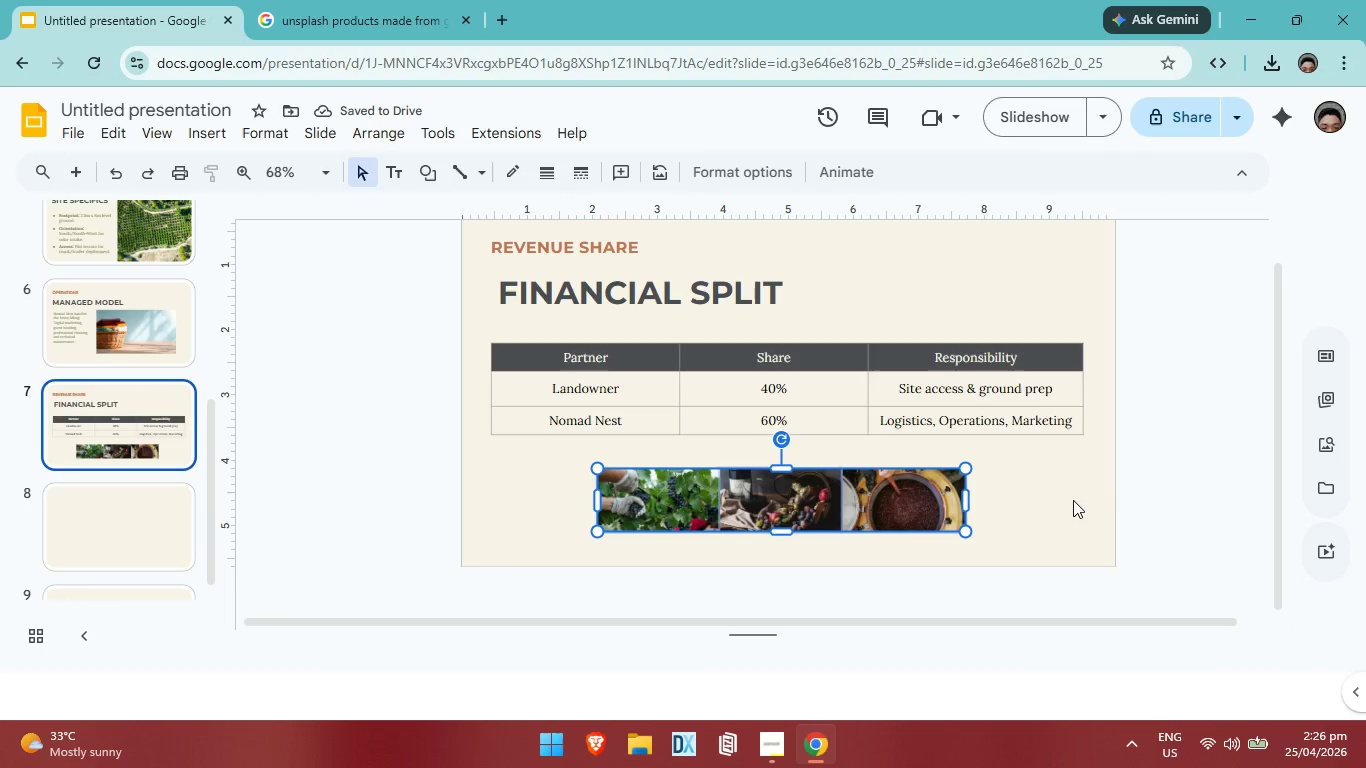 
left_click([1169, 491])
 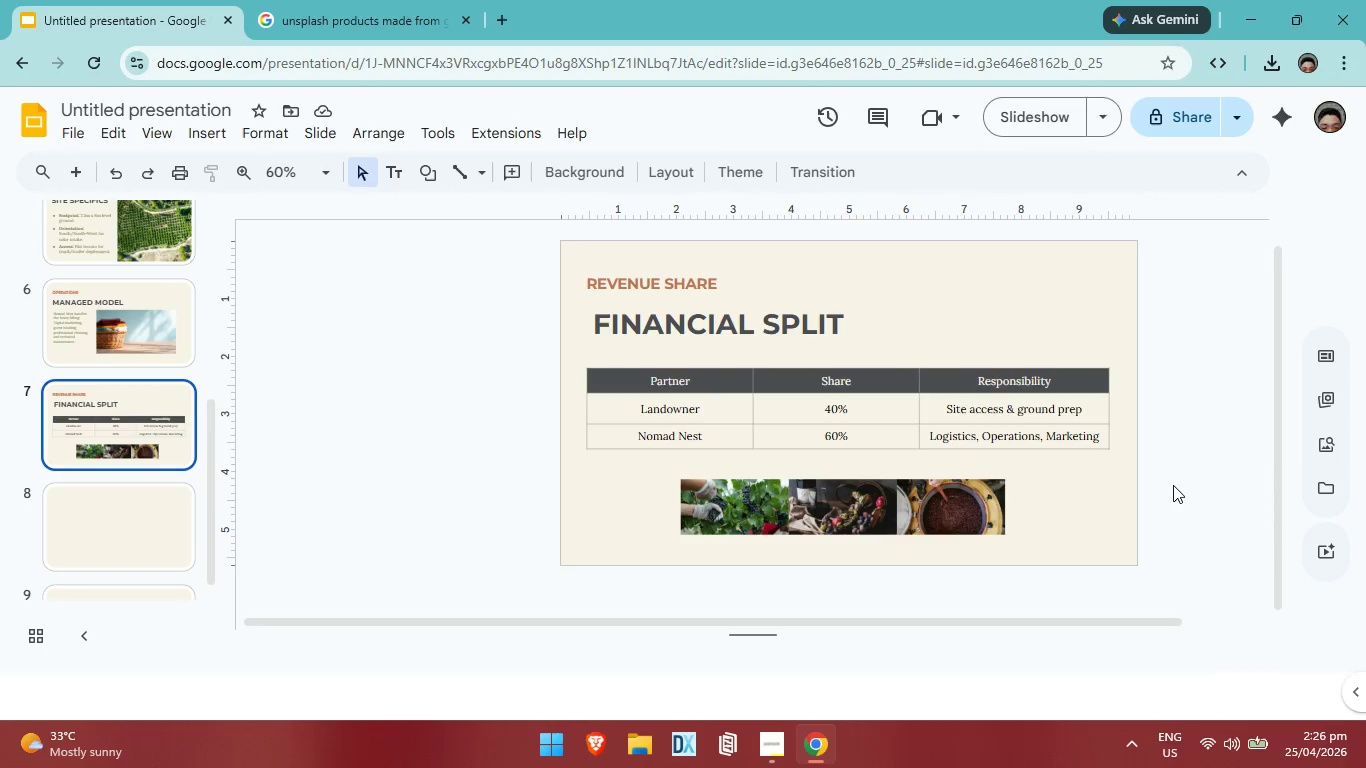 
wait(5.12)
 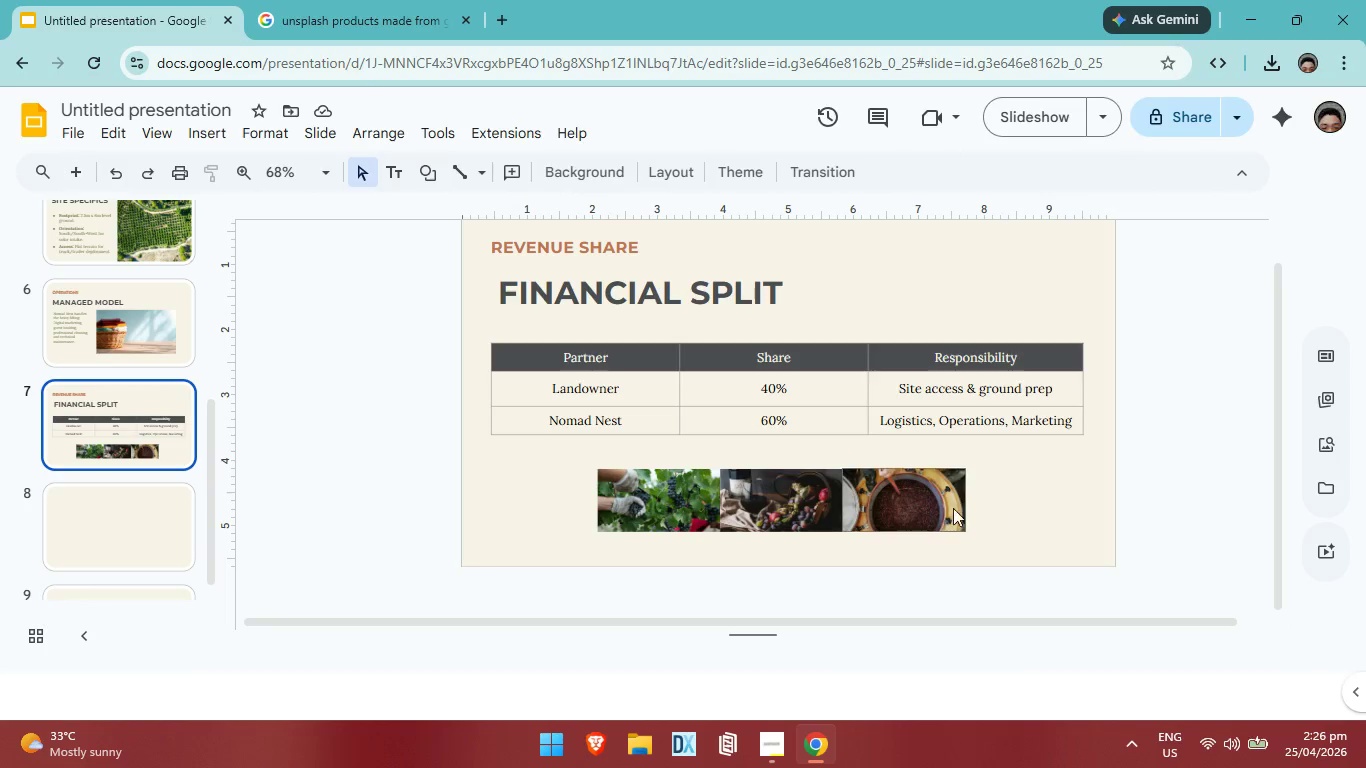 
left_click([751, 517])
 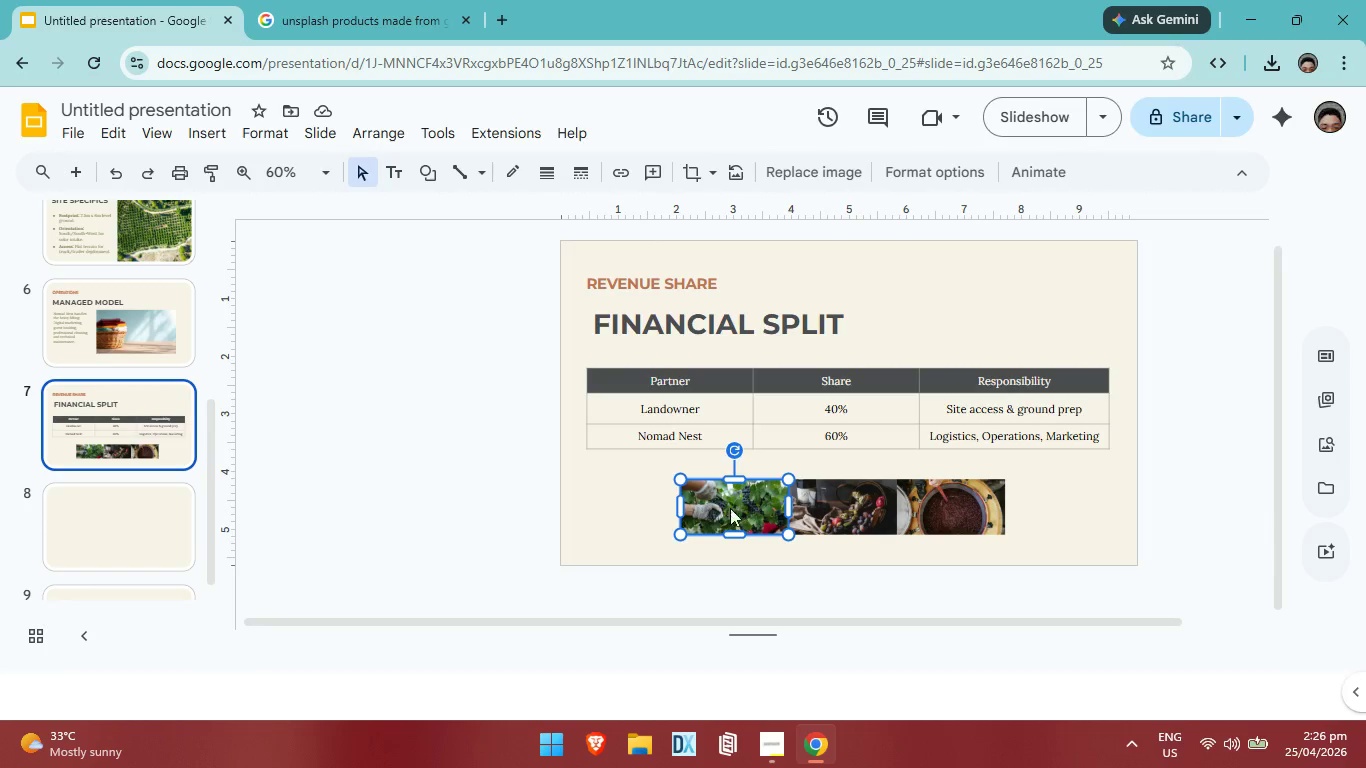 
left_click_drag(start_coordinate=[730, 508], to_coordinate=[637, 484])
 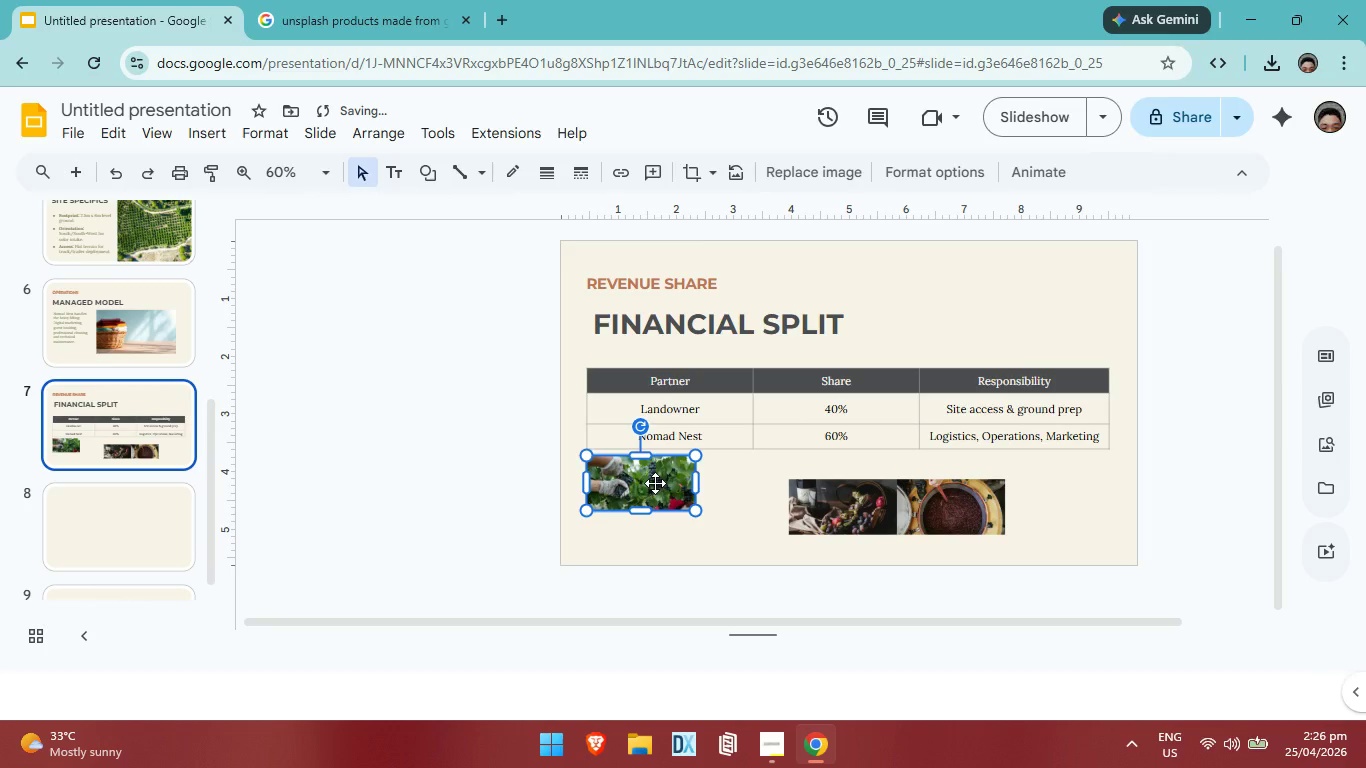 
left_click_drag(start_coordinate=[655, 483], to_coordinate=[659, 500])
 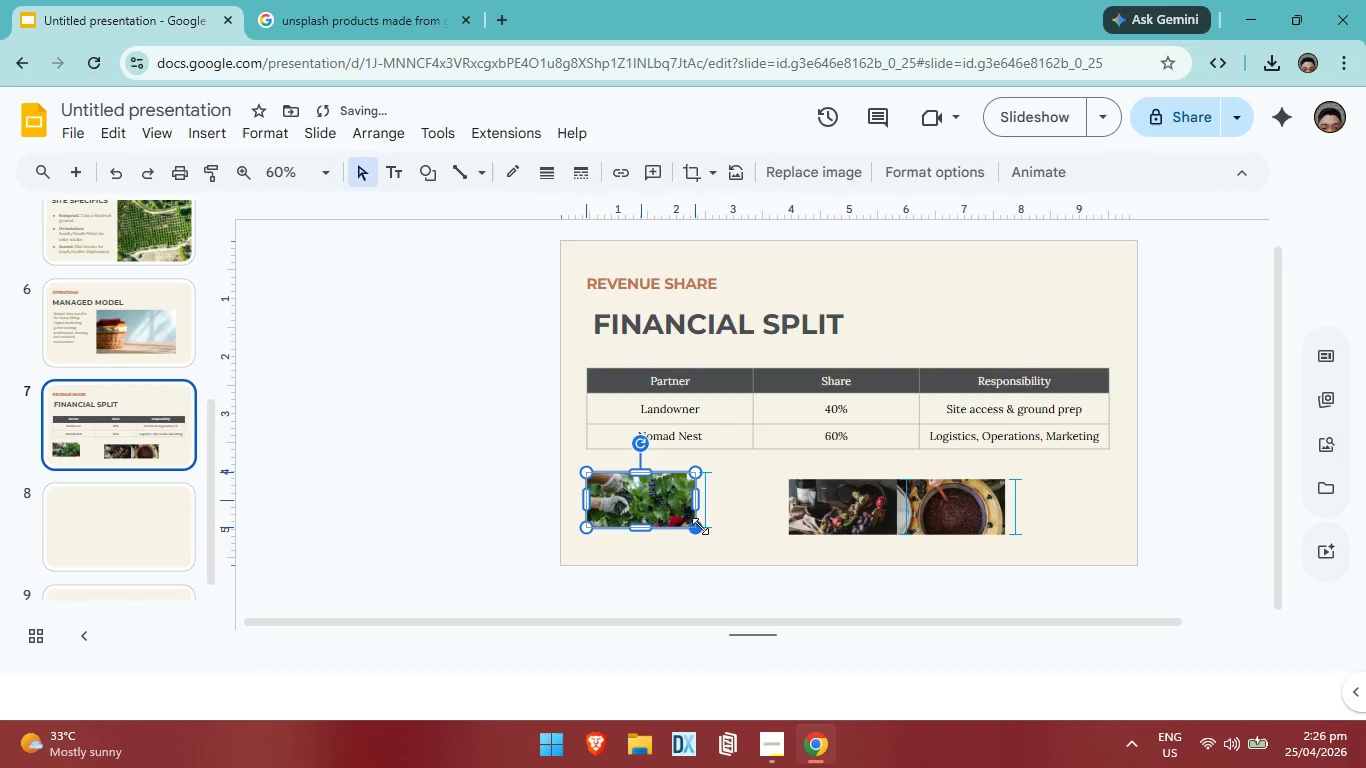 
left_click_drag(start_coordinate=[694, 525], to_coordinate=[756, 534])
 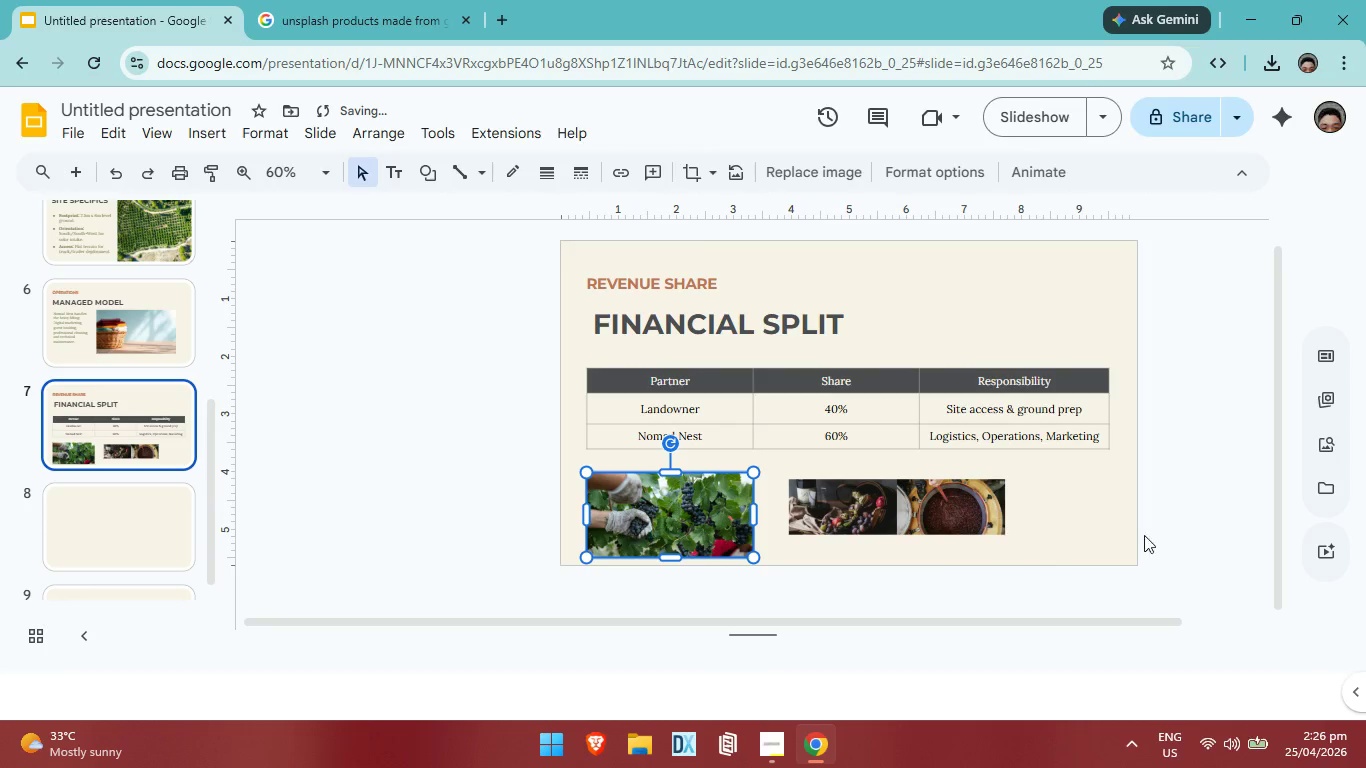 
left_click([1209, 535])
 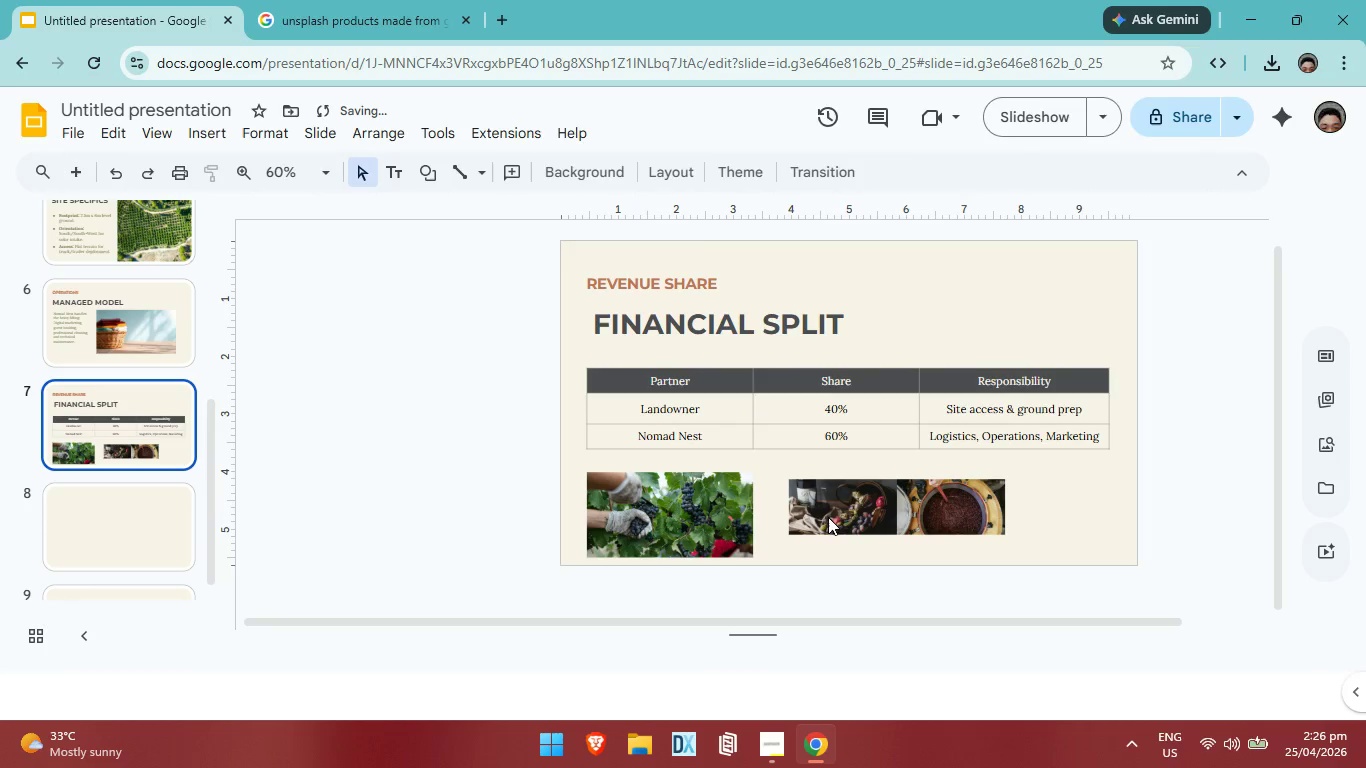 
left_click([830, 512])
 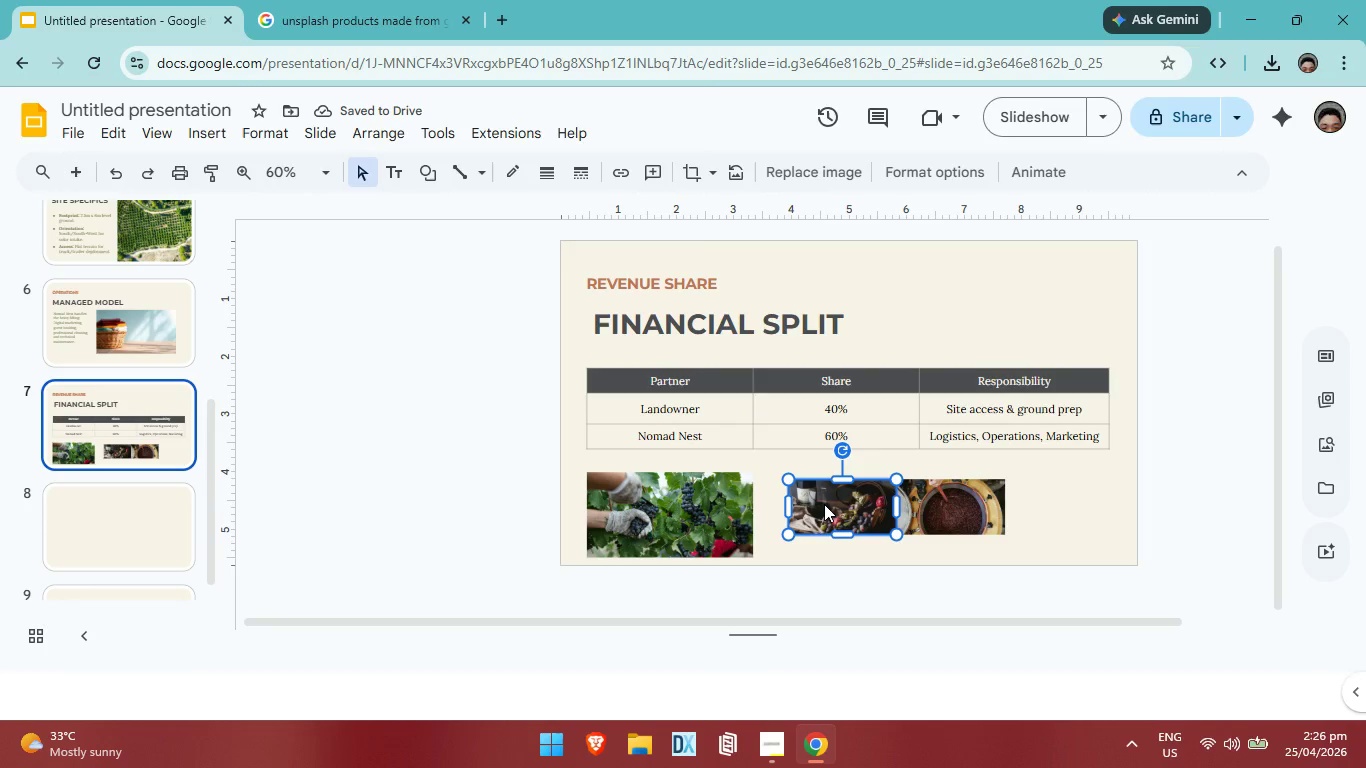 
left_click_drag(start_coordinate=[824, 504], to_coordinate=[791, 499])
 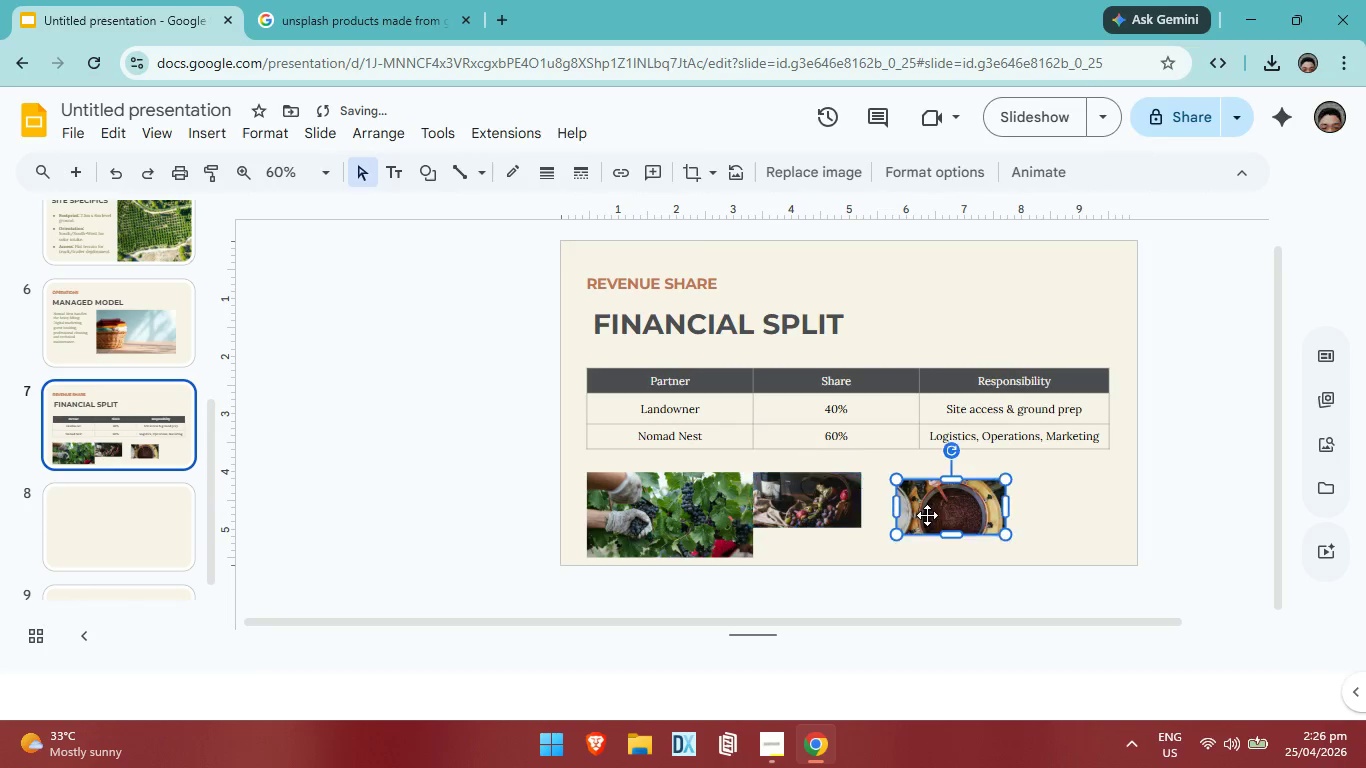 
left_click_drag(start_coordinate=[927, 514], to_coordinate=[1068, 520])
 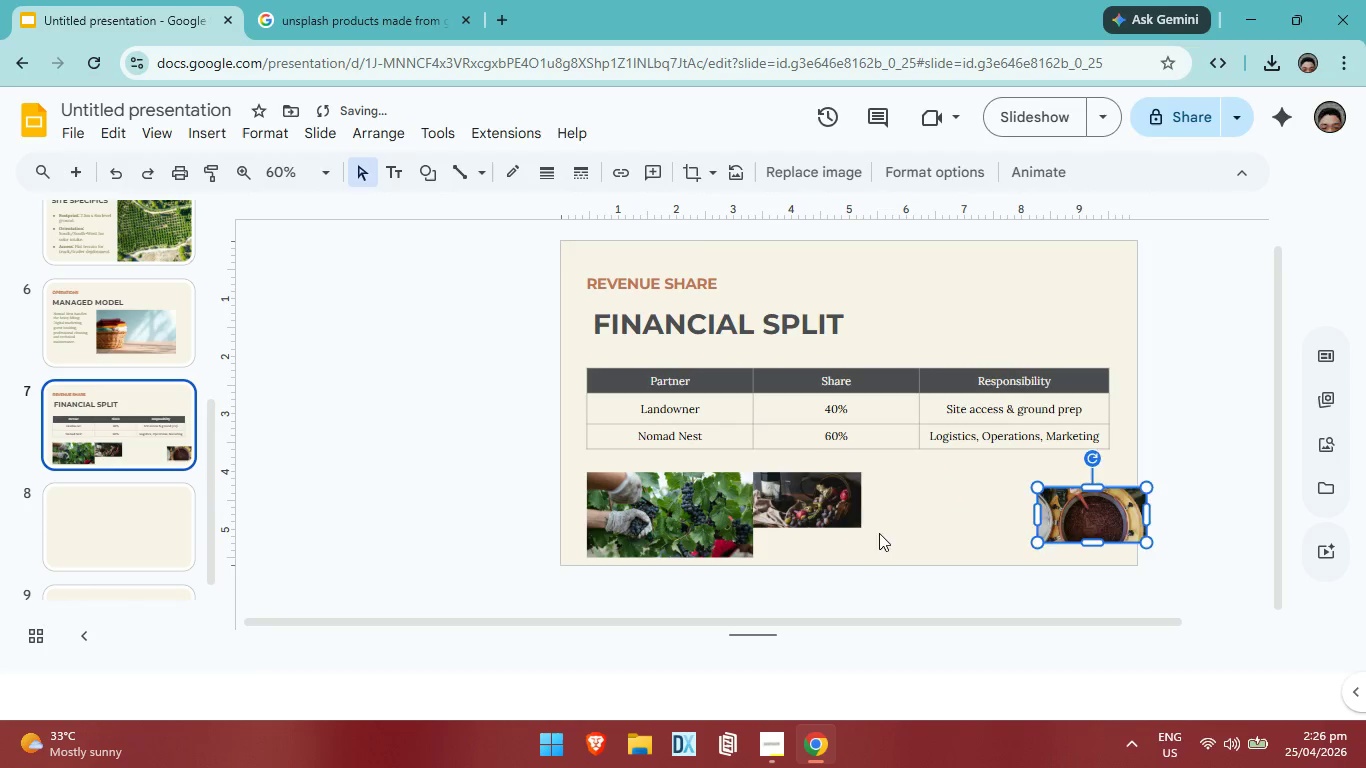 
left_click([830, 516])
 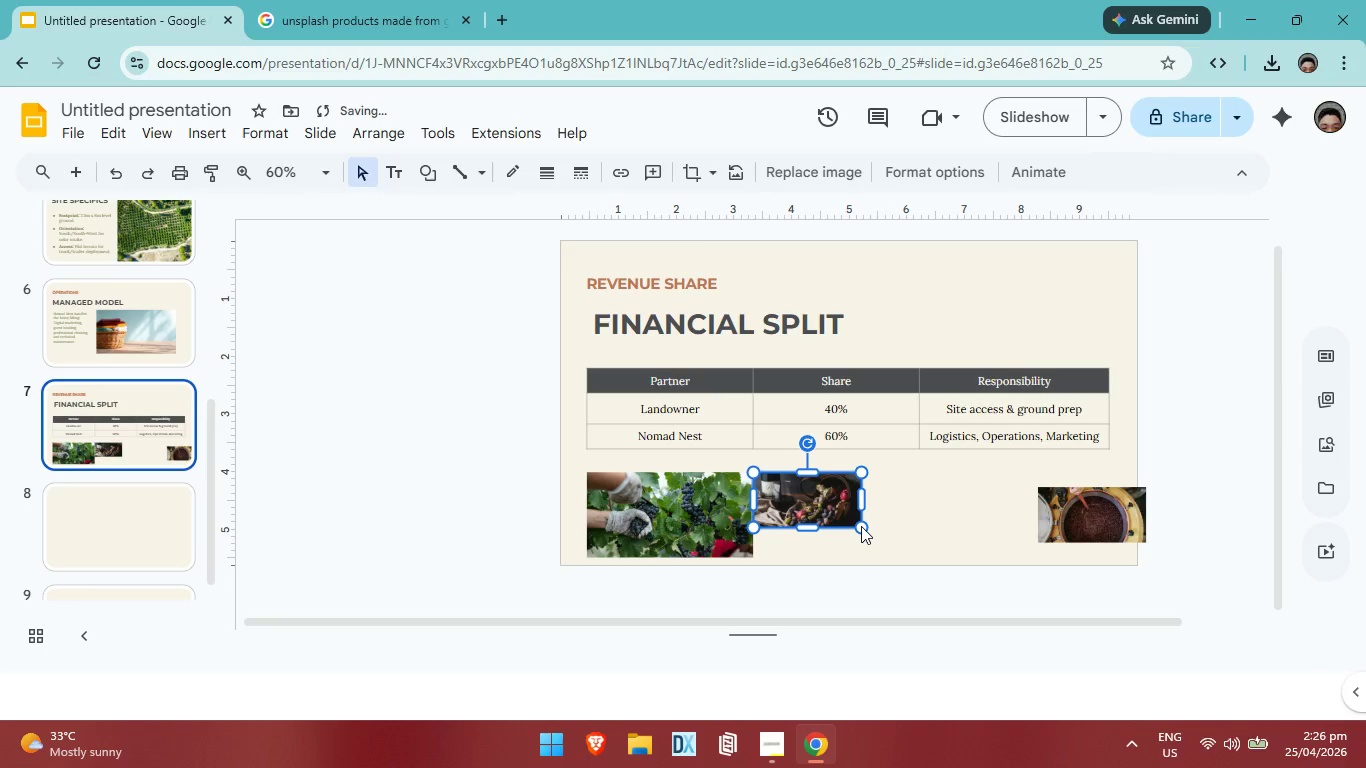 
left_click_drag(start_coordinate=[861, 526], to_coordinate=[898, 558])
 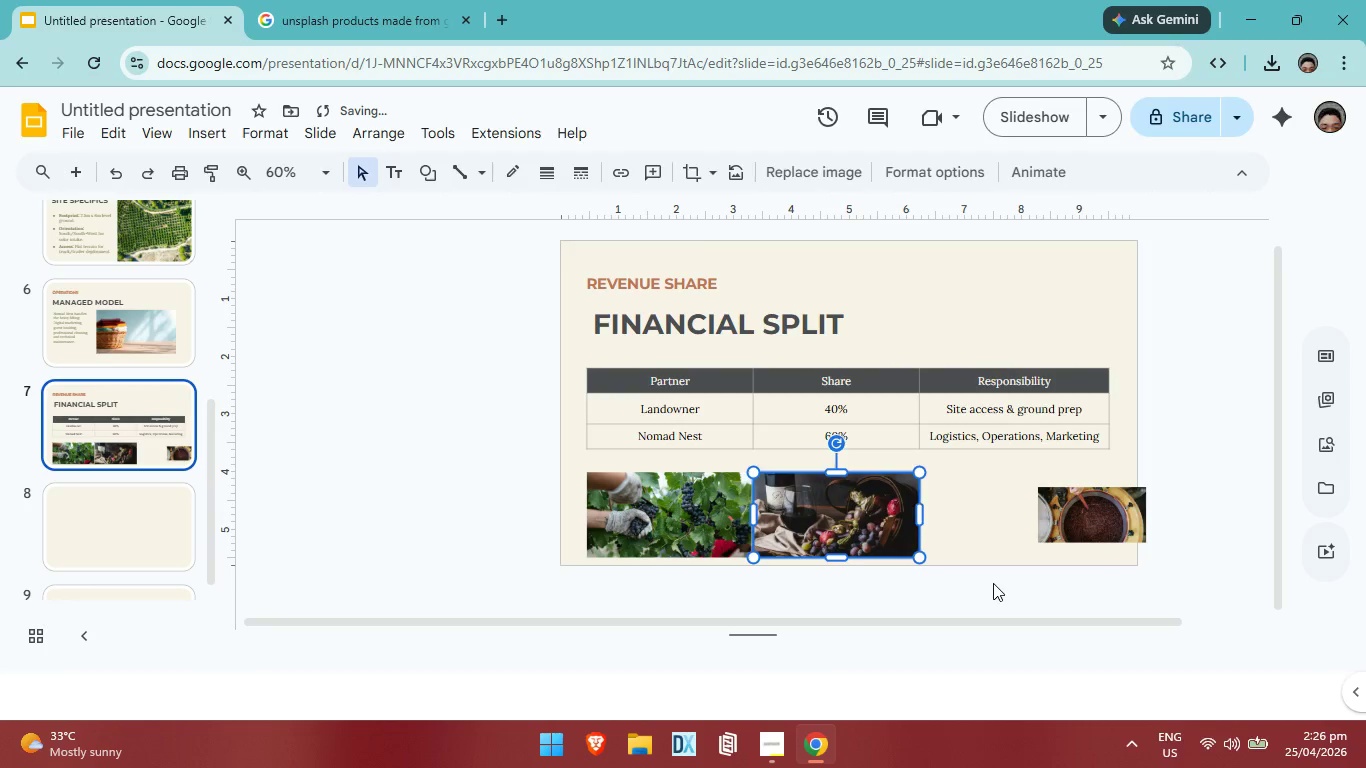 
left_click([993, 583])
 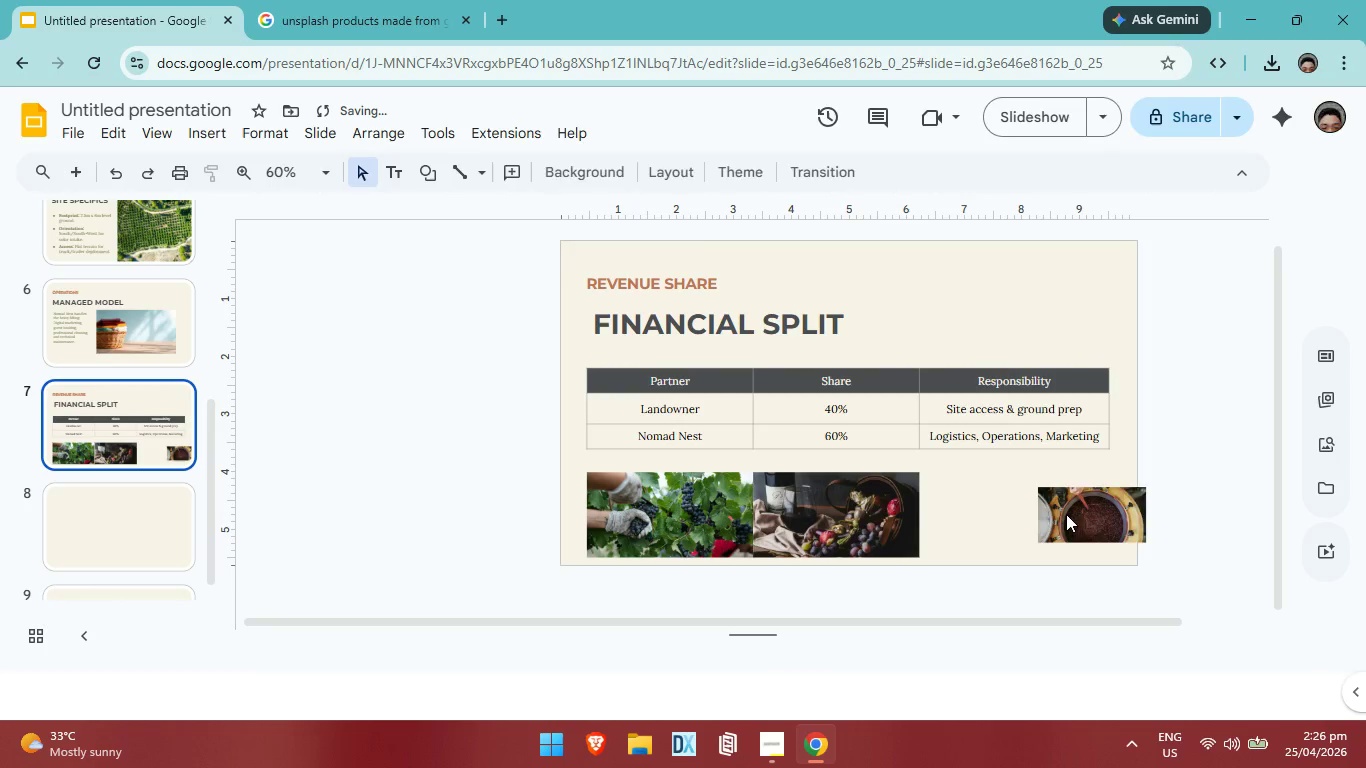 
left_click([1066, 514])
 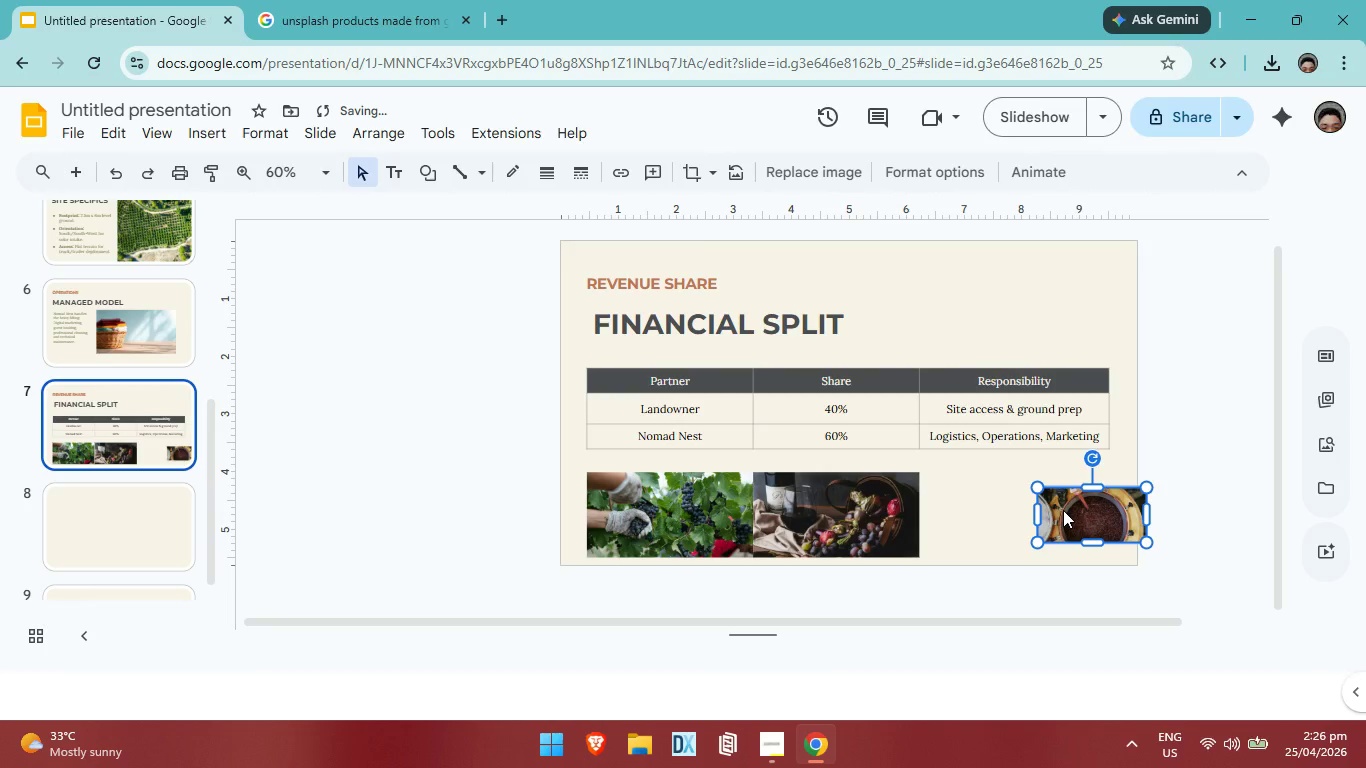 
left_click_drag(start_coordinate=[1063, 510], to_coordinate=[947, 497])
 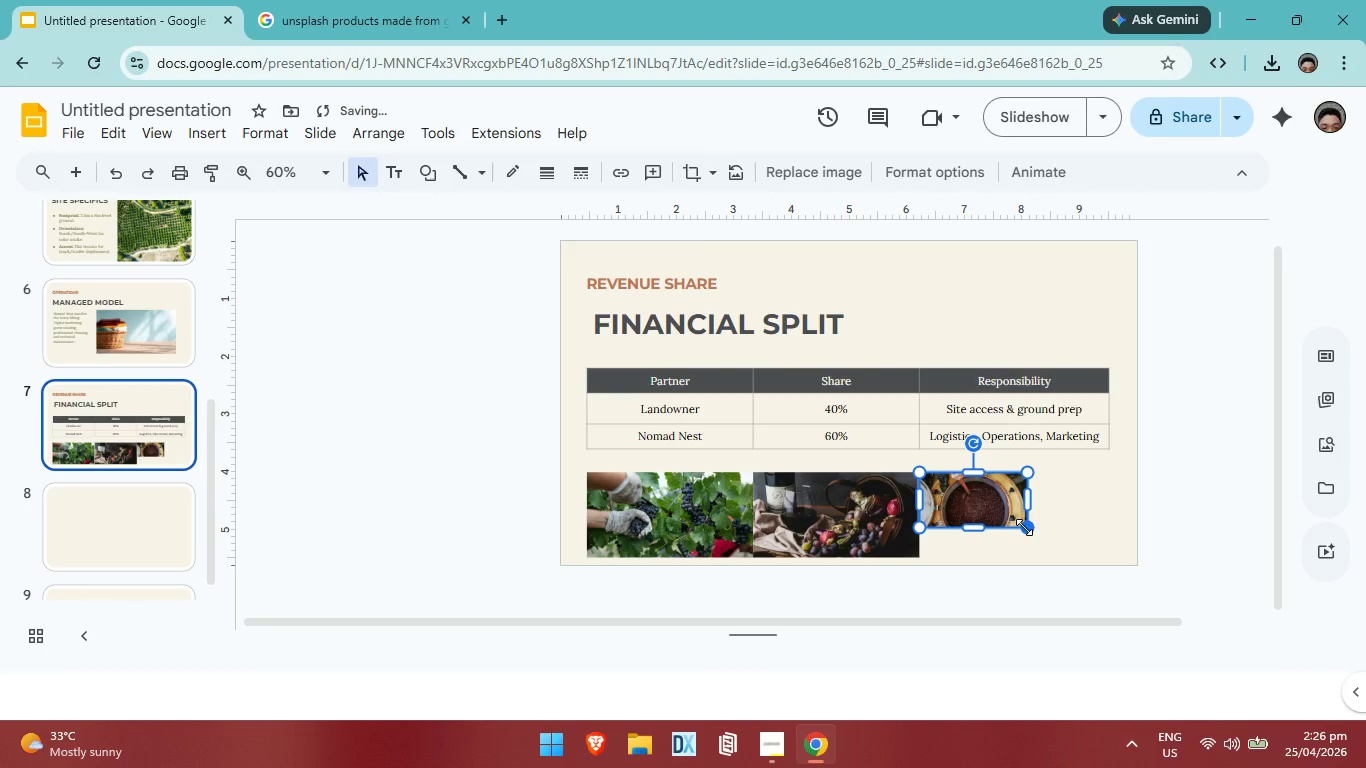 
left_click_drag(start_coordinate=[1024, 527], to_coordinate=[1089, 558])
 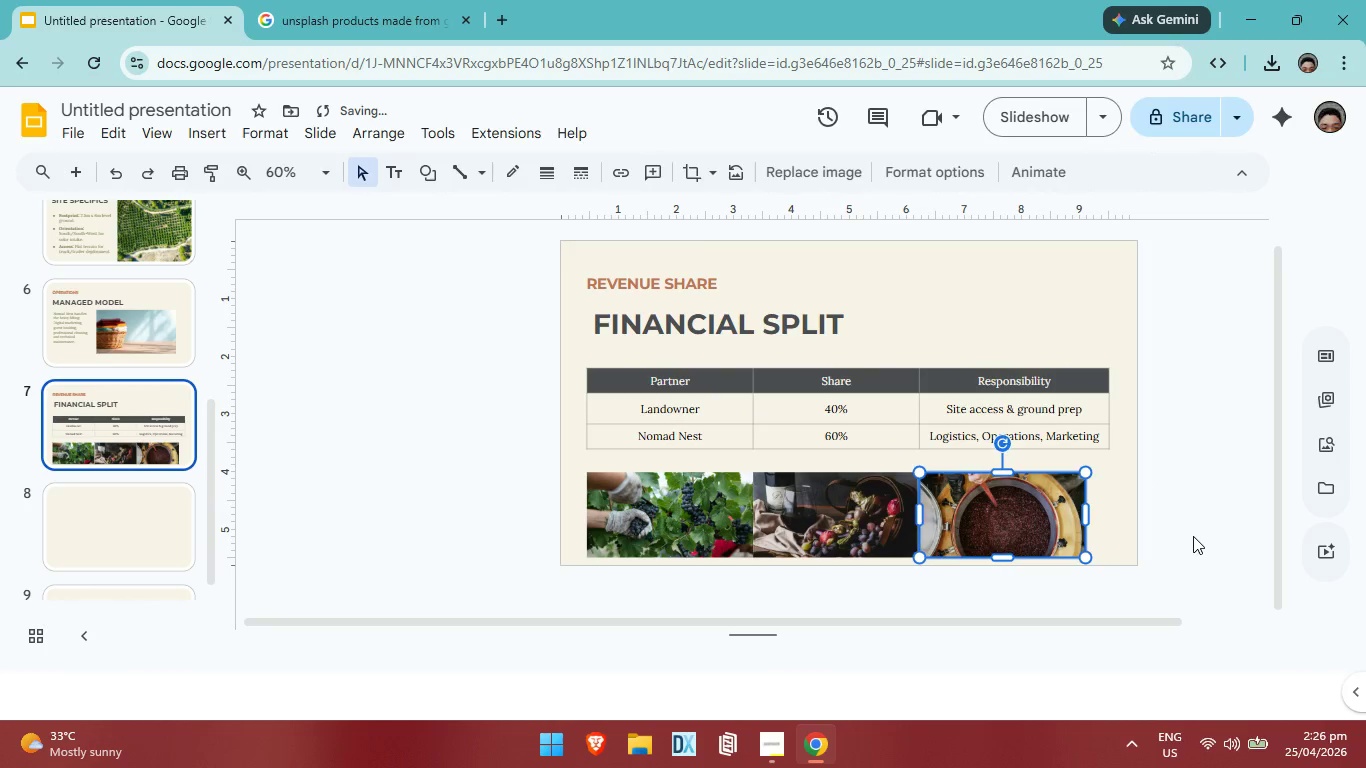 
left_click([1193, 536])
 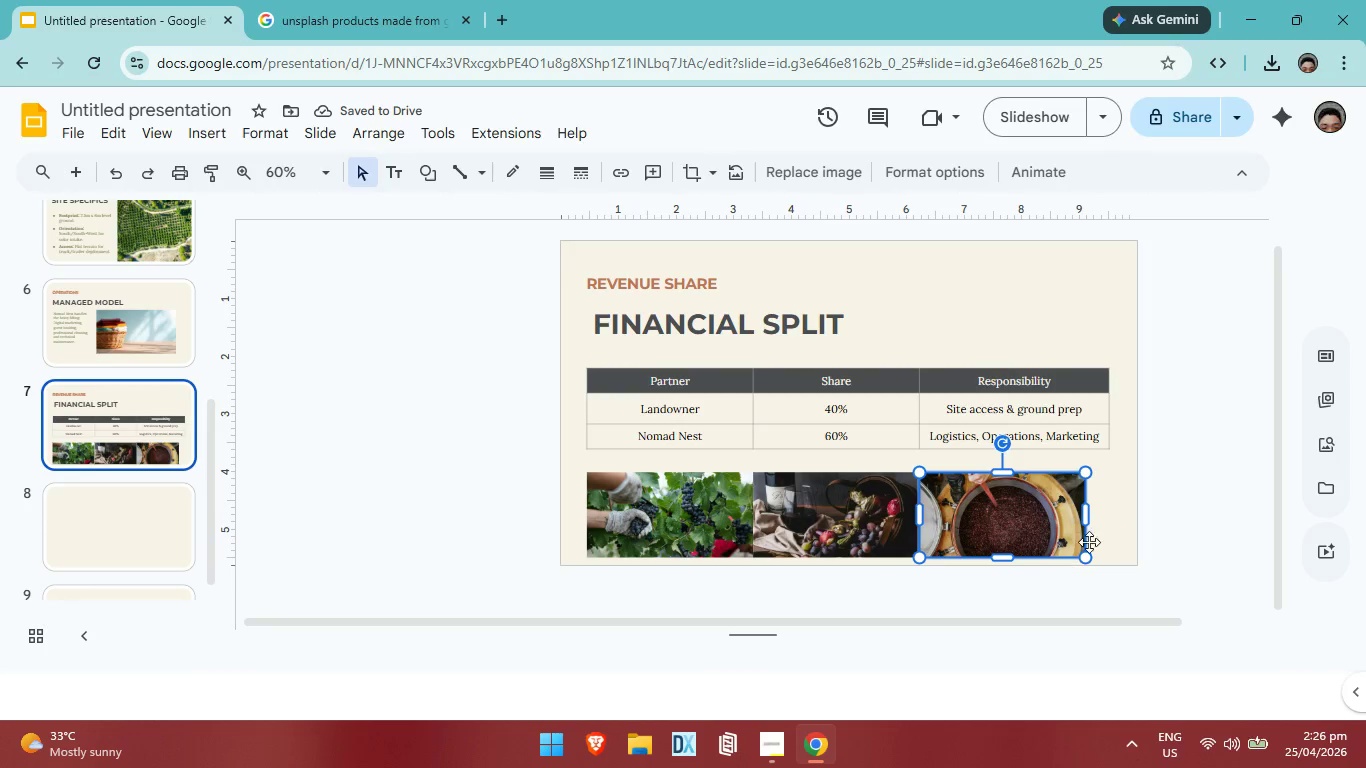 
wait(5.64)
 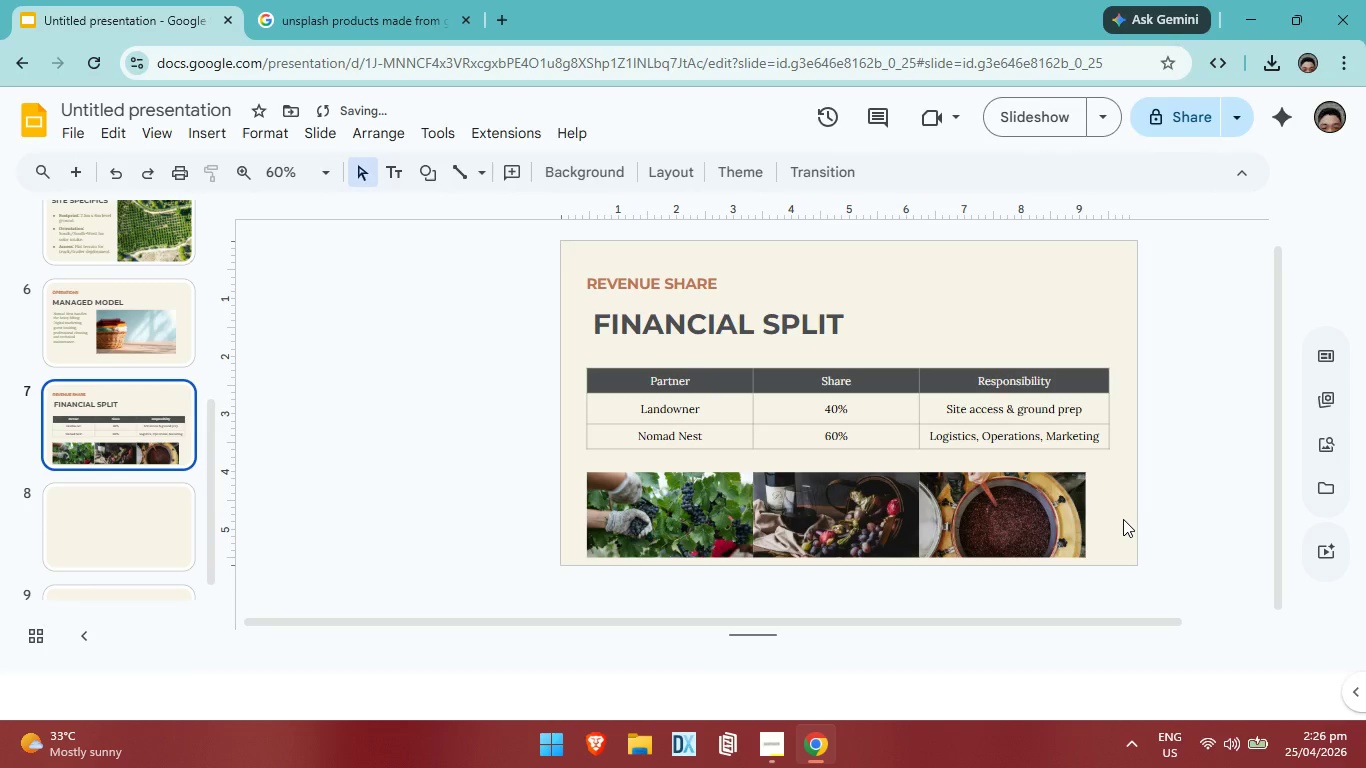 
left_click_drag(start_coordinate=[1084, 509], to_coordinate=[1106, 509])
 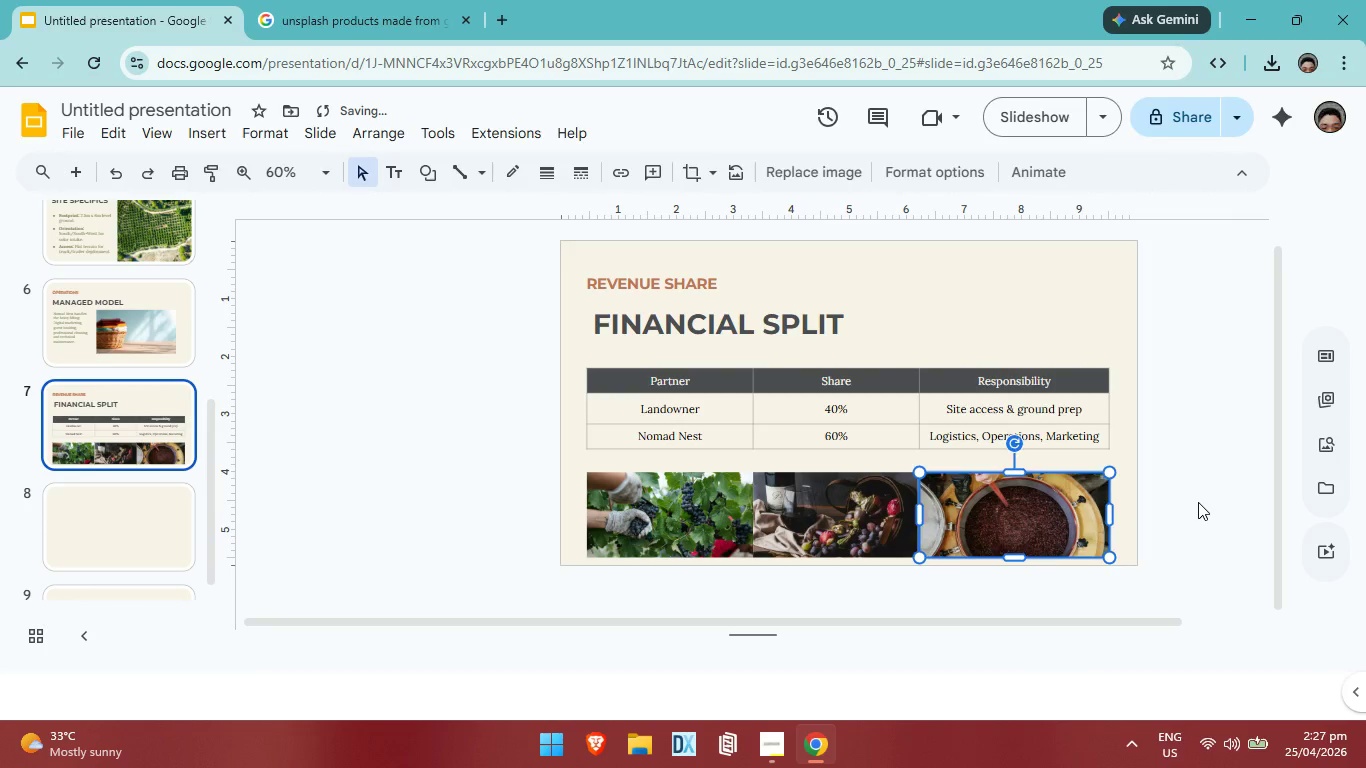 
left_click([1198, 502])
 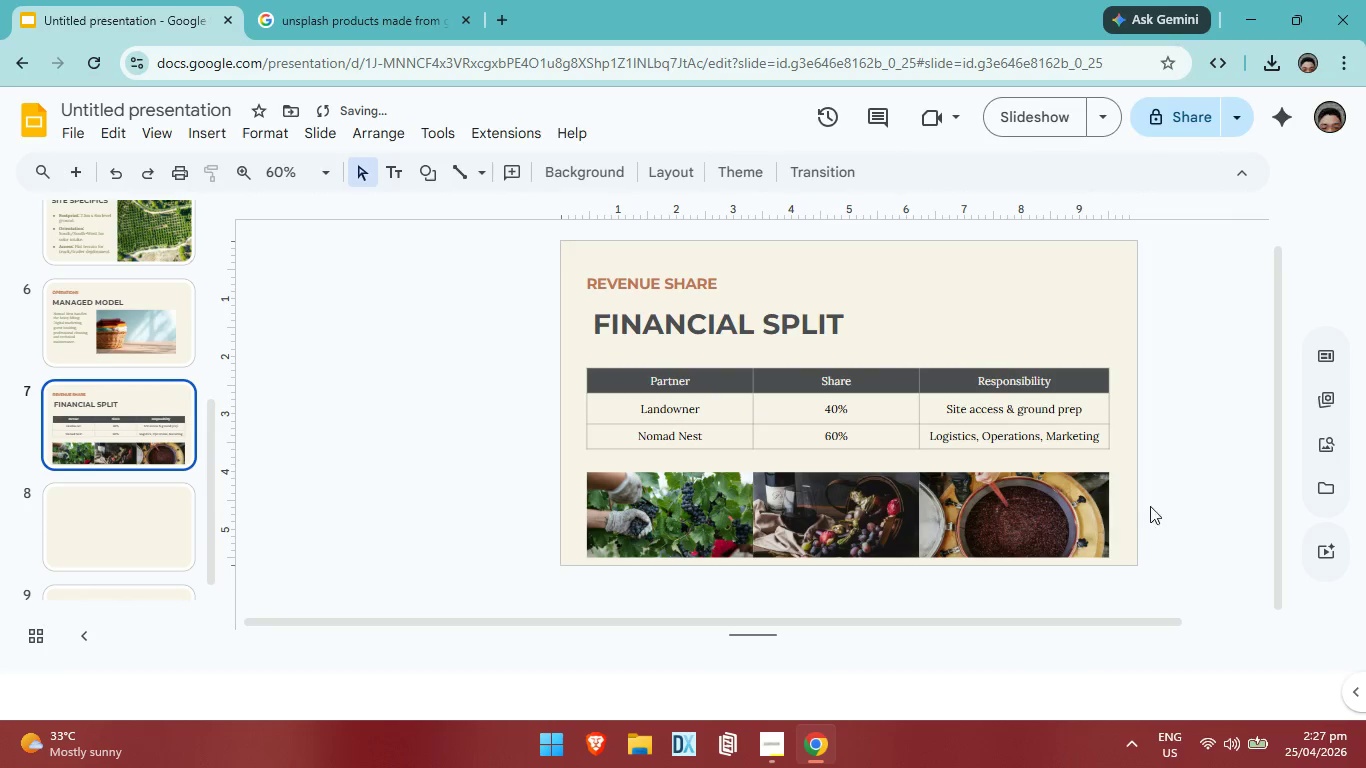 
left_click_drag(start_coordinate=[1192, 506], to_coordinate=[539, 507])
 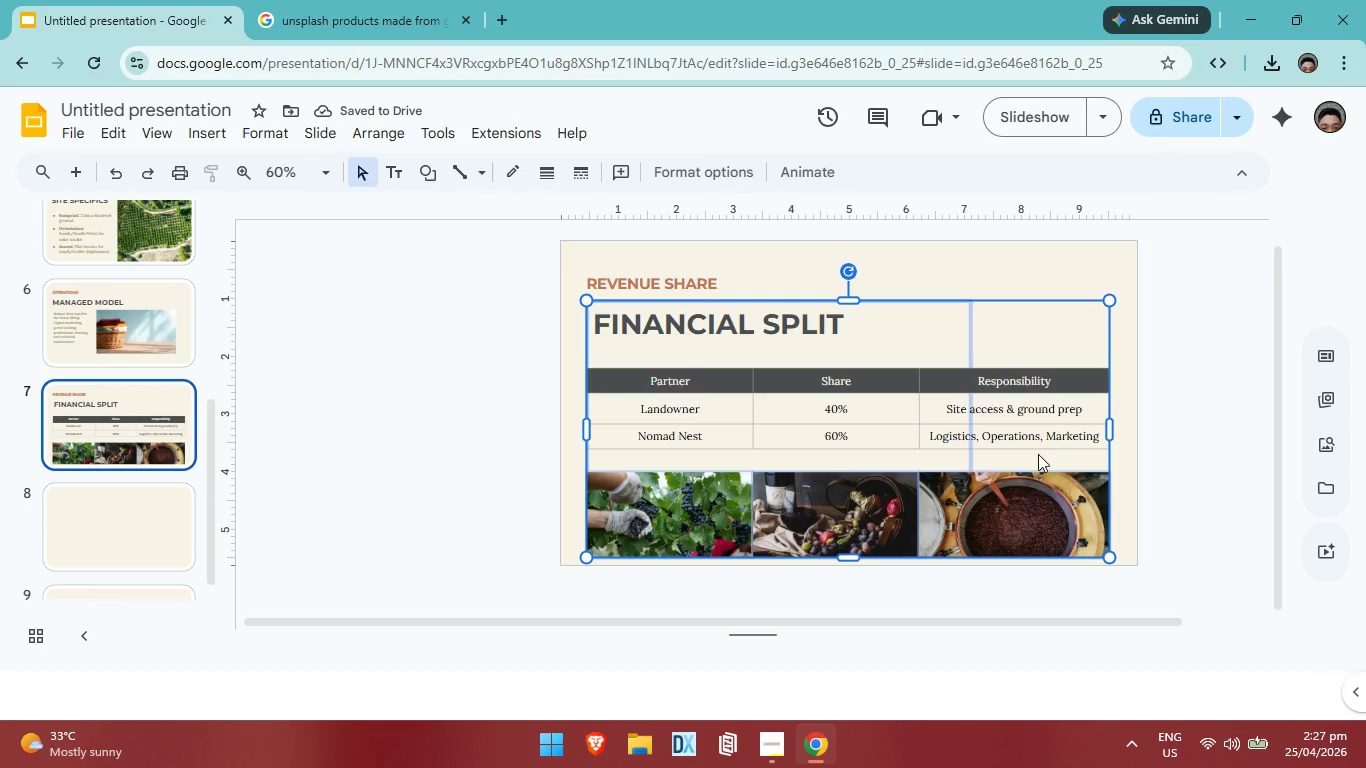 
key(ArrowUp)
 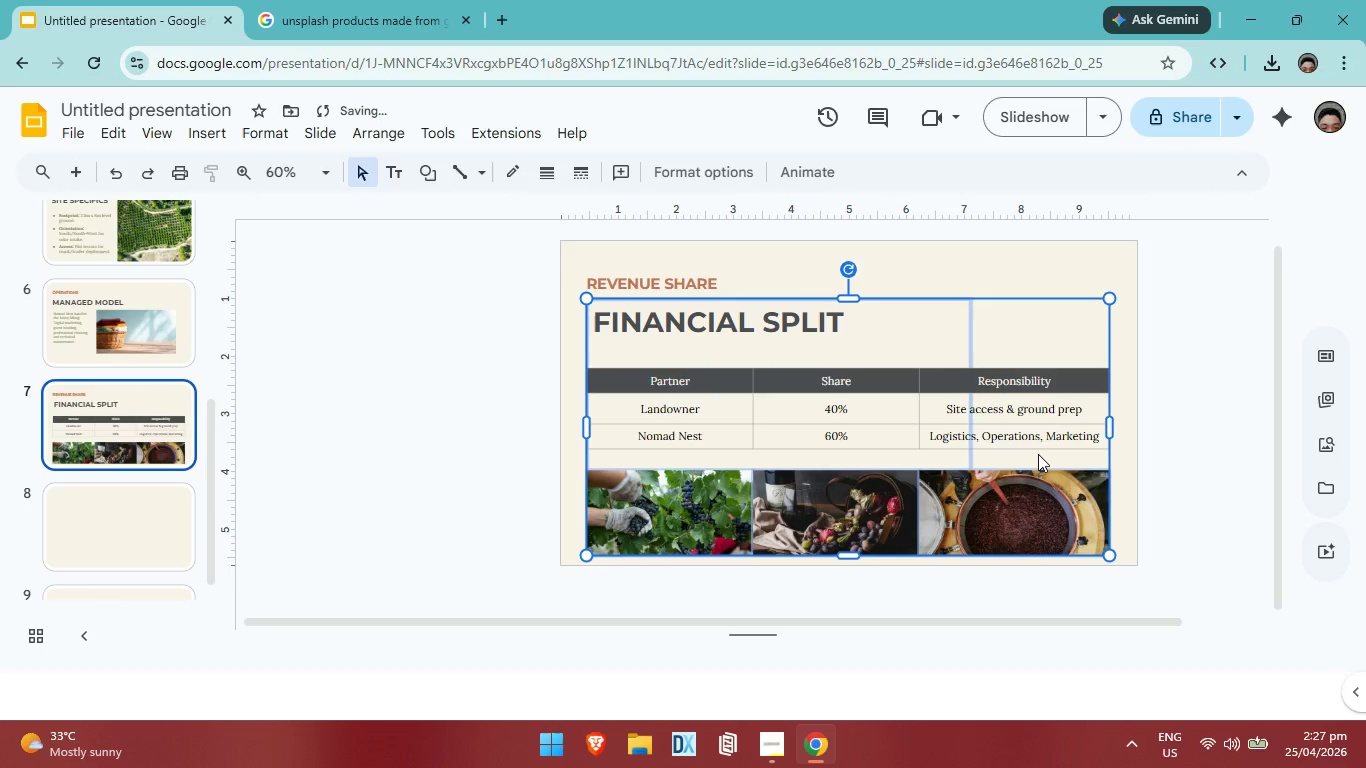 
key(ArrowUp)
 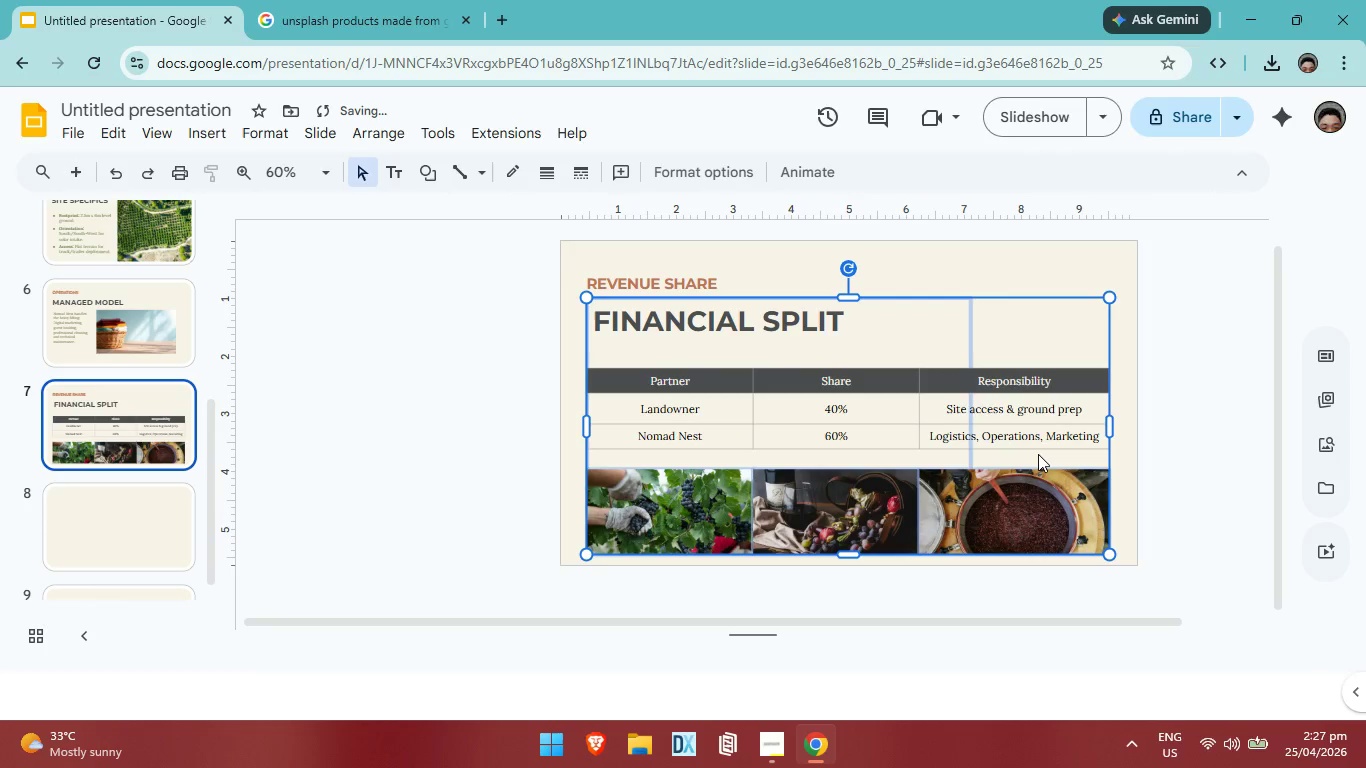 
key(ArrowUp)
 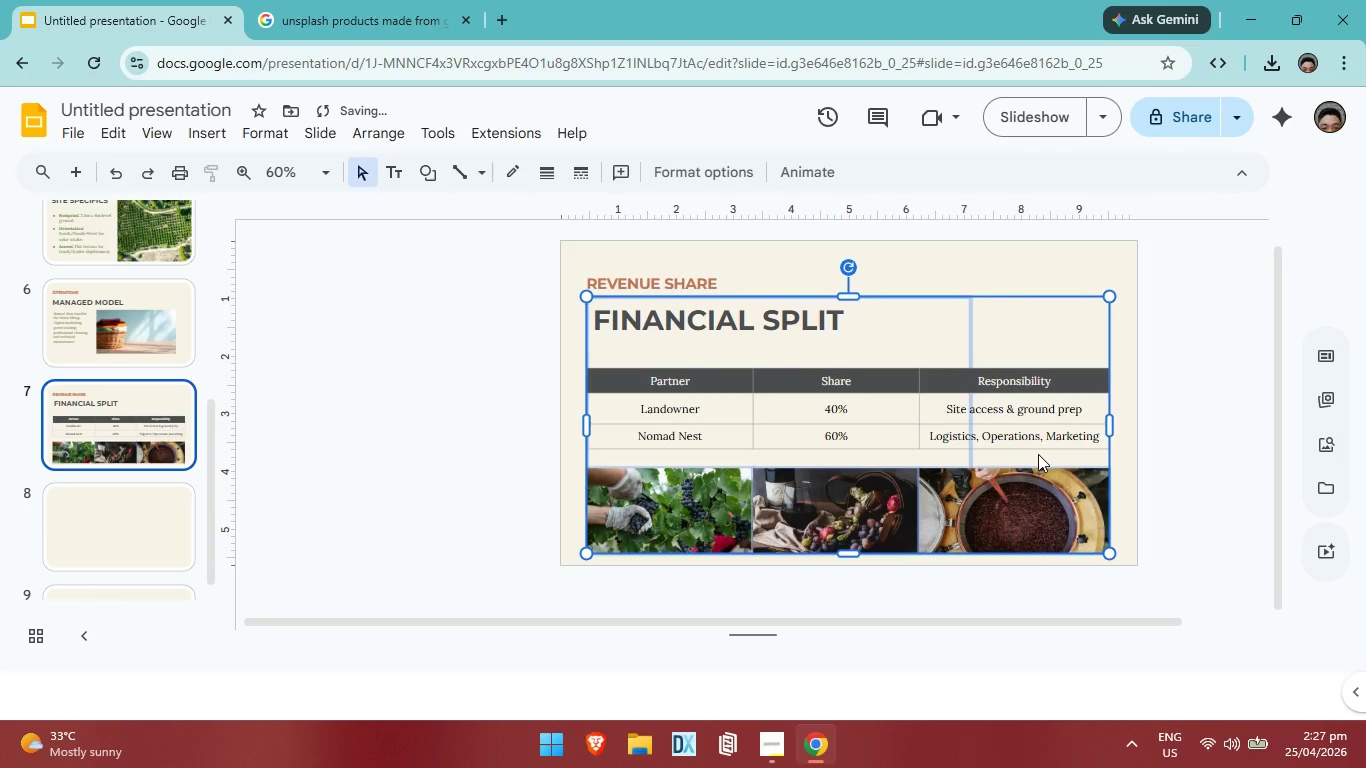 
key(ArrowUp)
 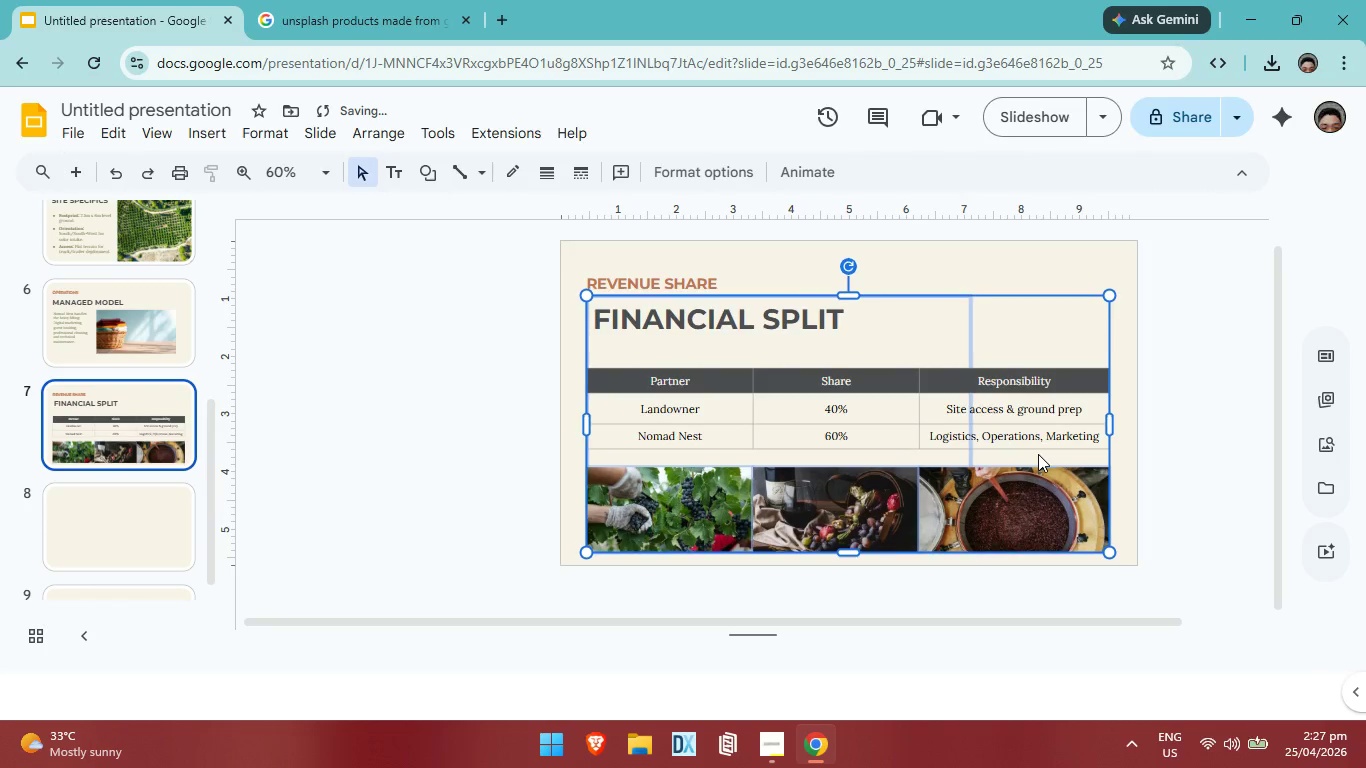 
key(ArrowUp)
 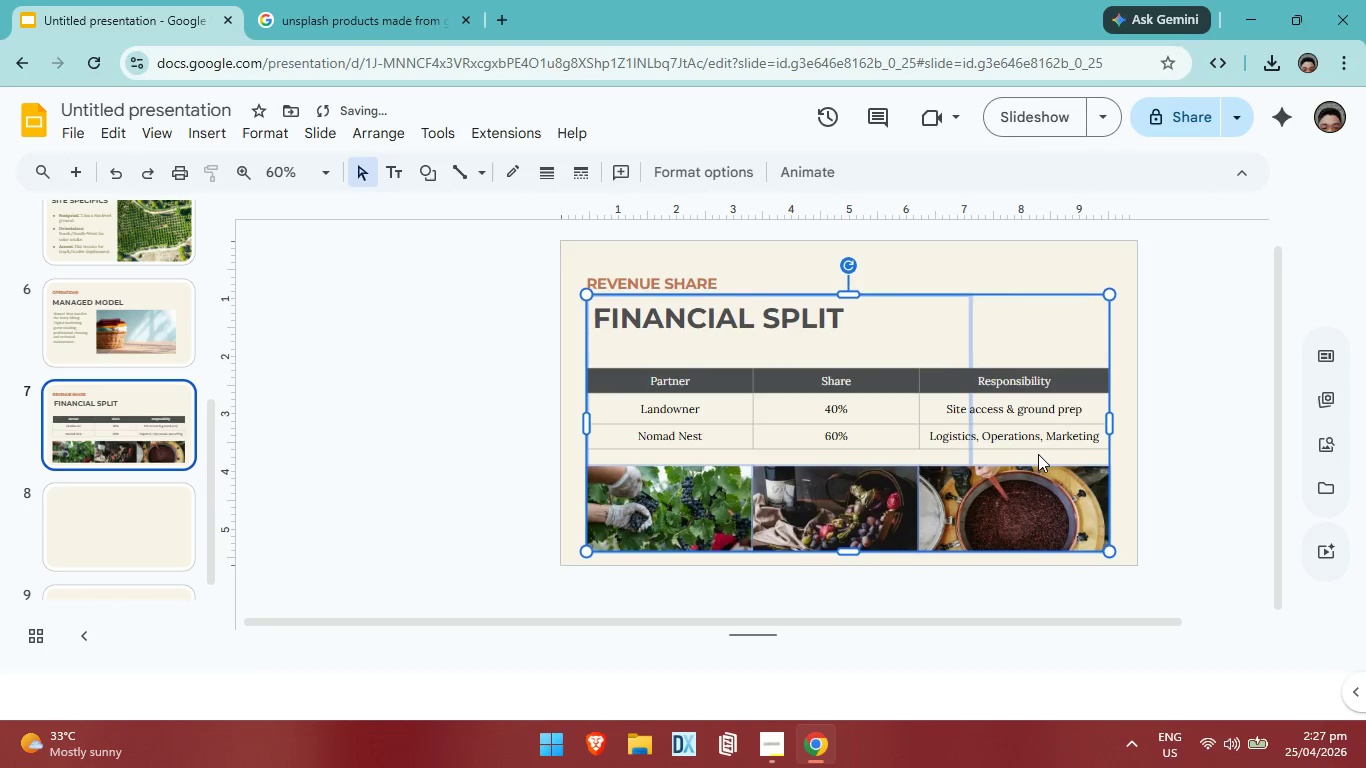 
key(ArrowUp)
 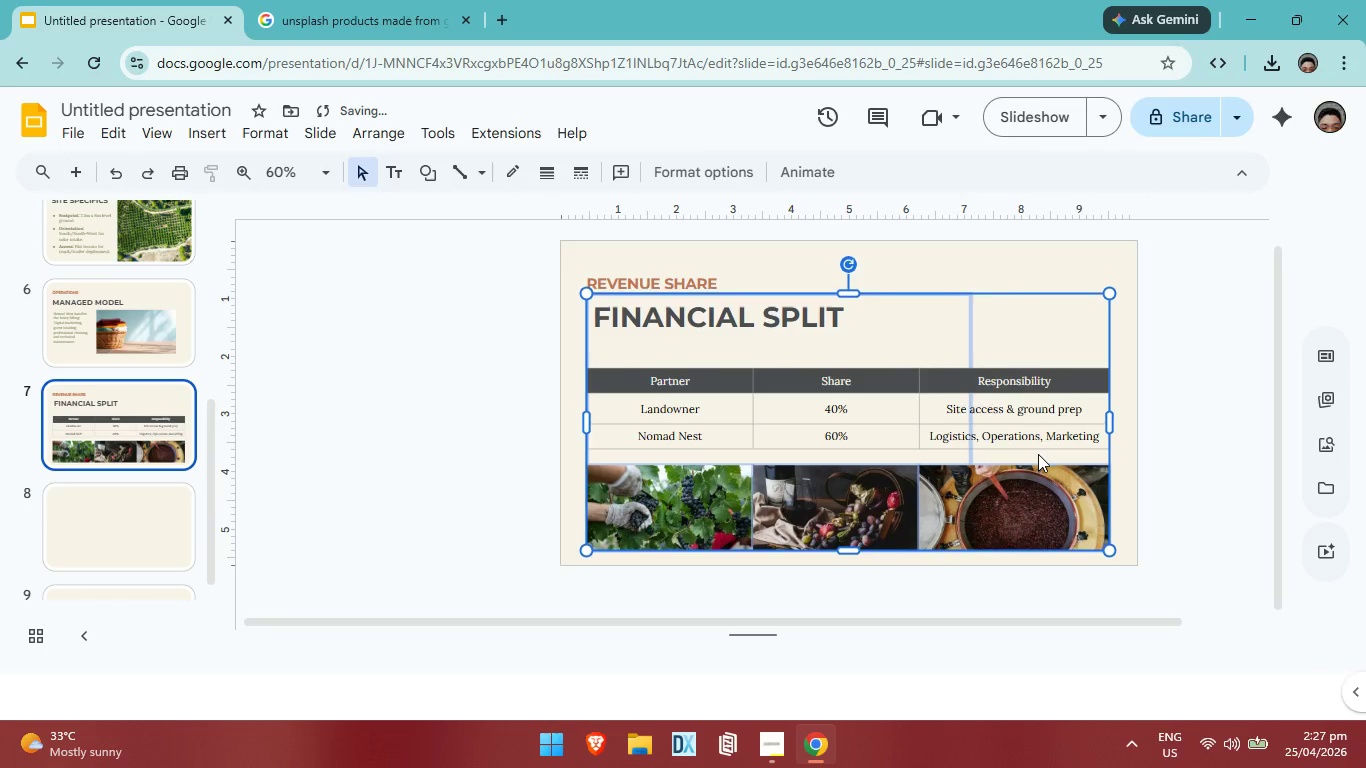 
key(ArrowUp)
 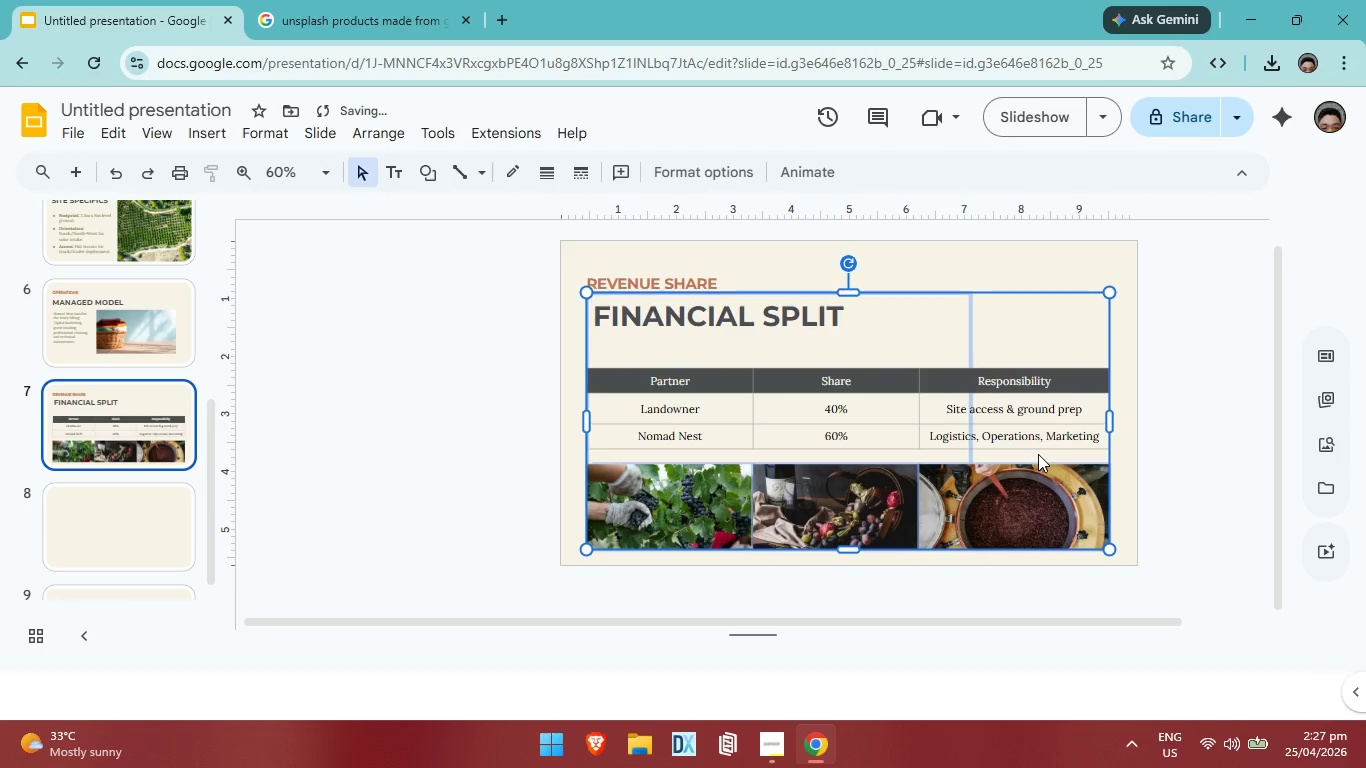 
key(ArrowUp)
 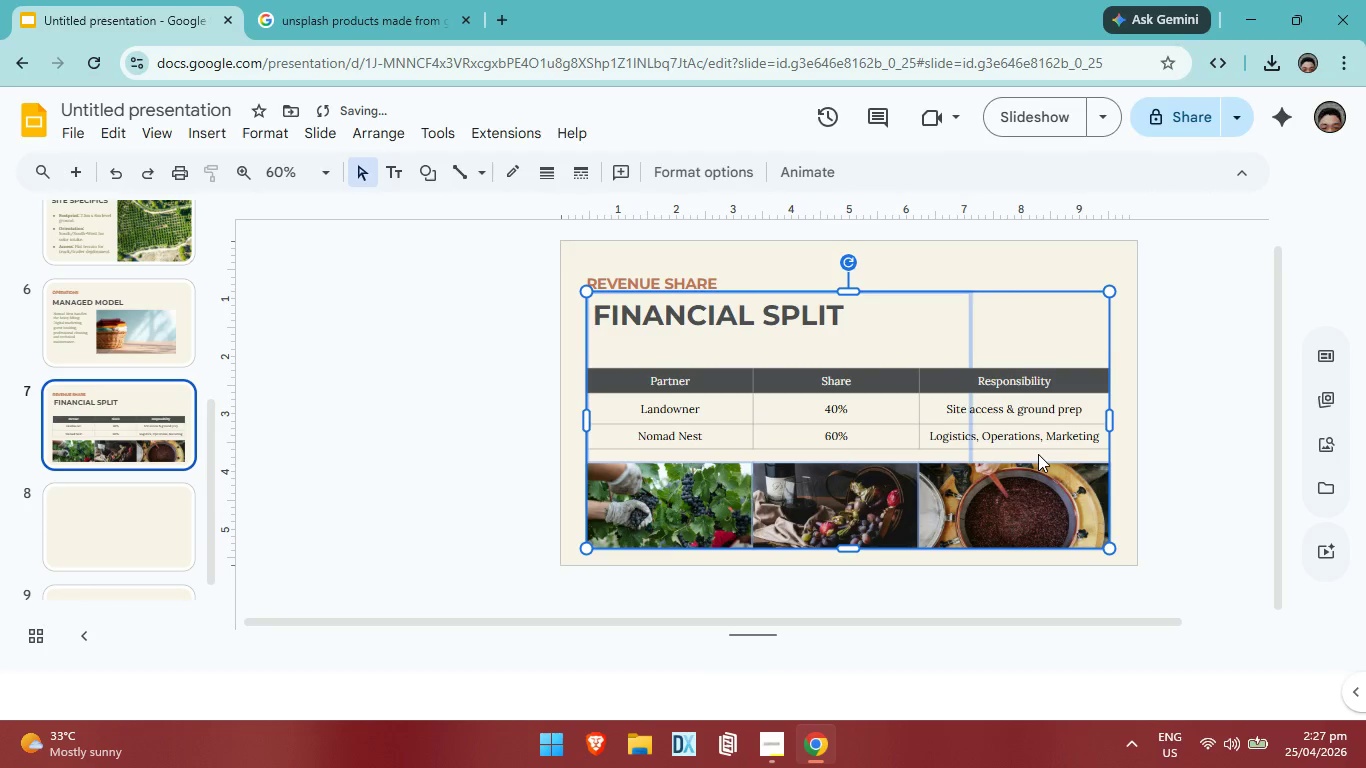 
key(ArrowUp)
 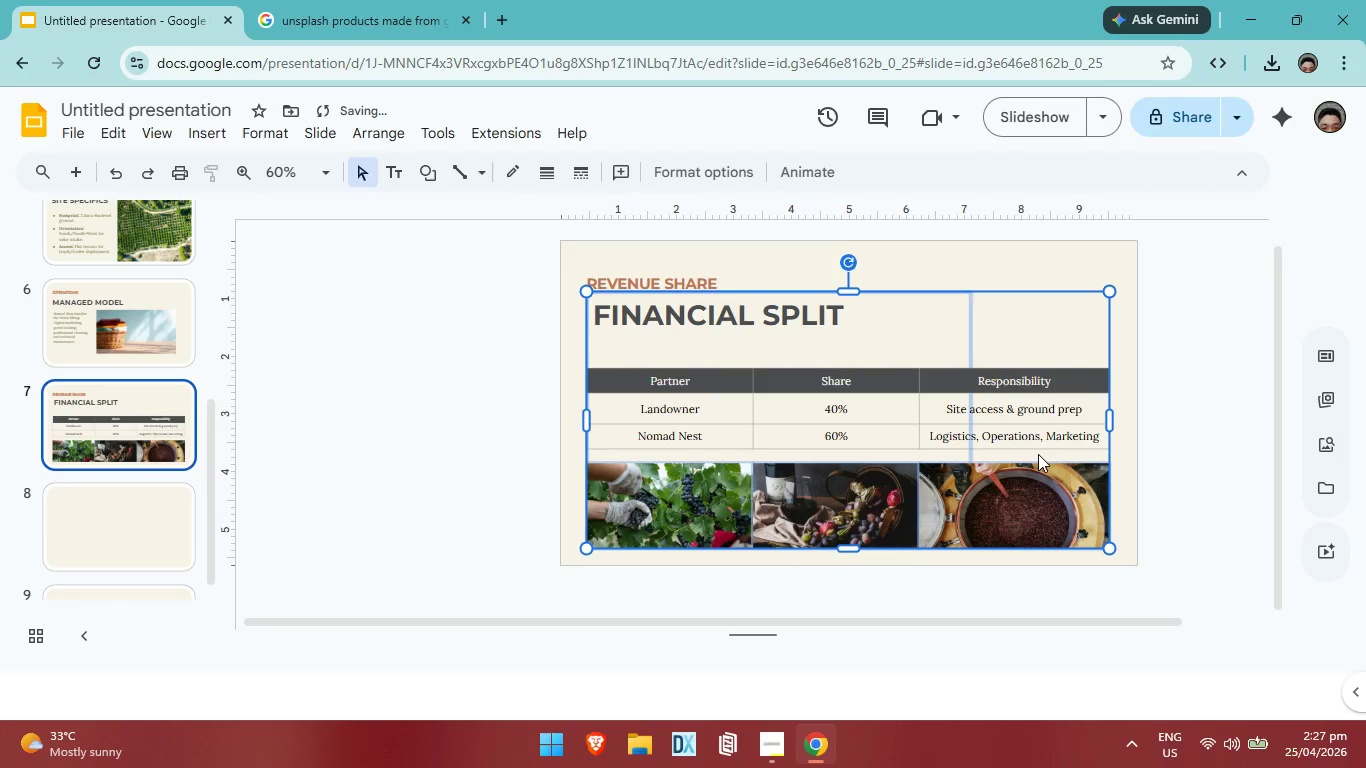 
key(ArrowUp)
 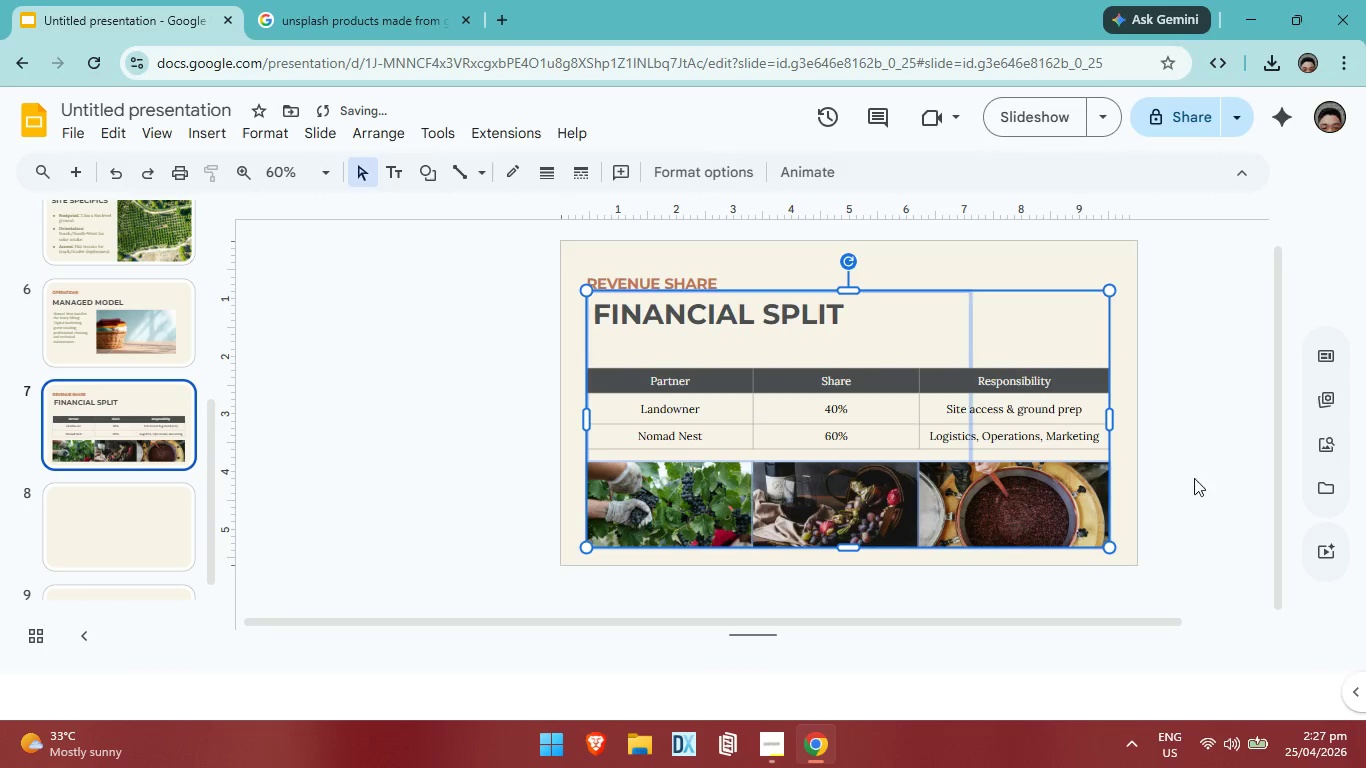 
left_click([1241, 471])
 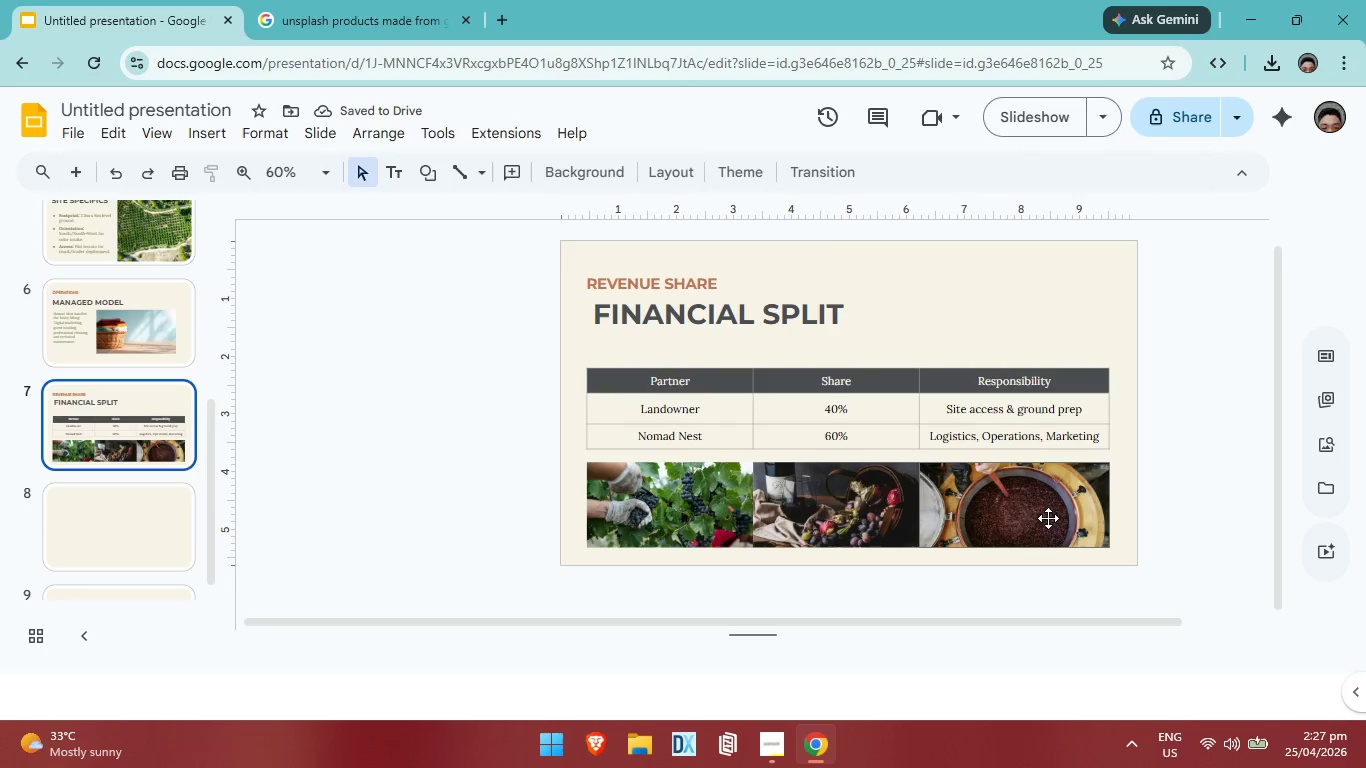 
left_click([983, 513])
 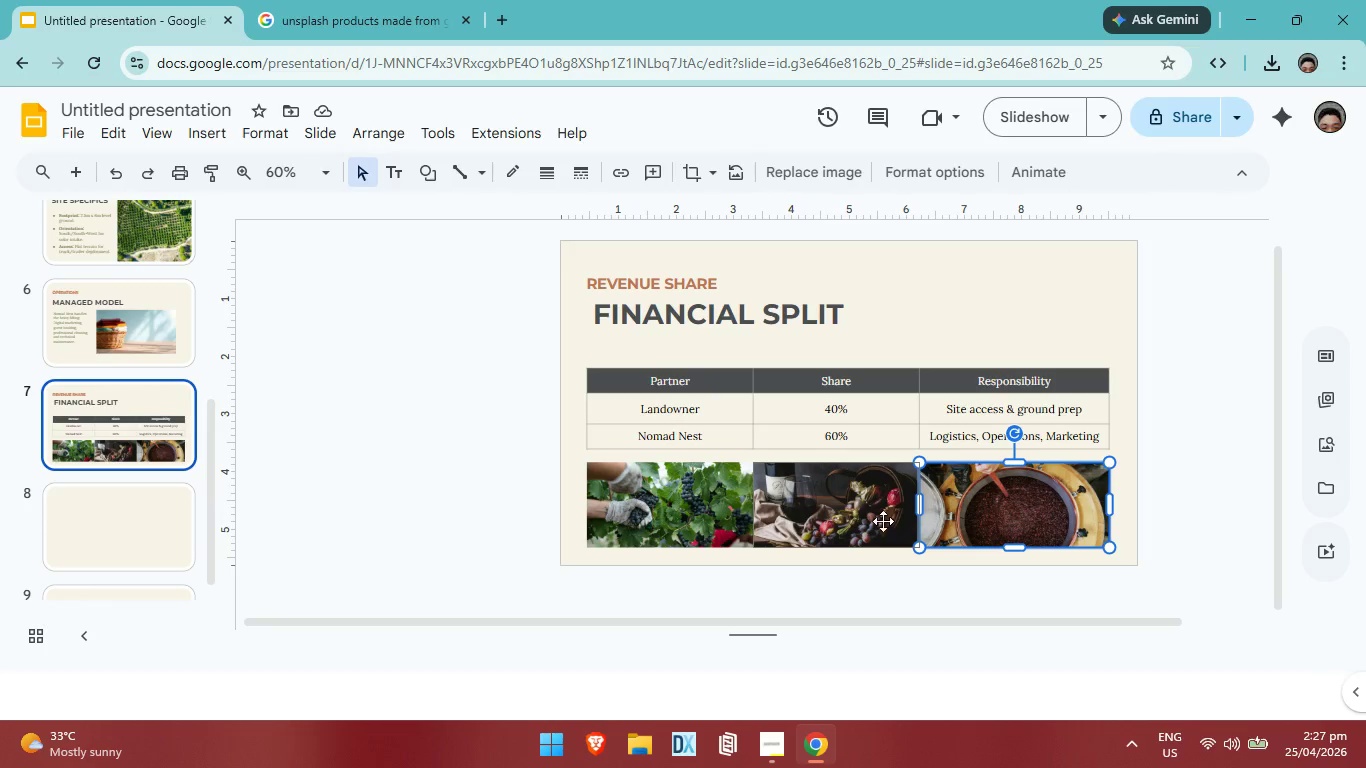 
left_click([1230, 467])
 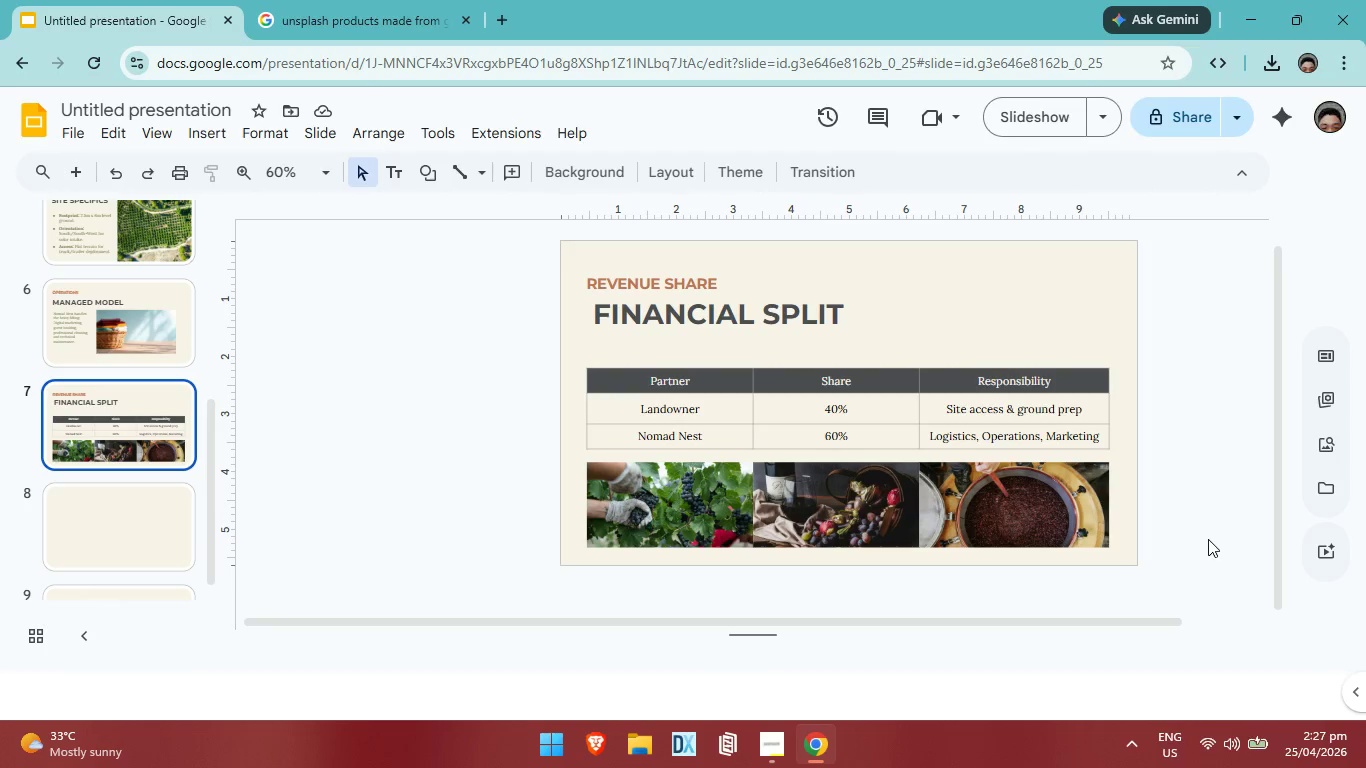 
wait(8.09)
 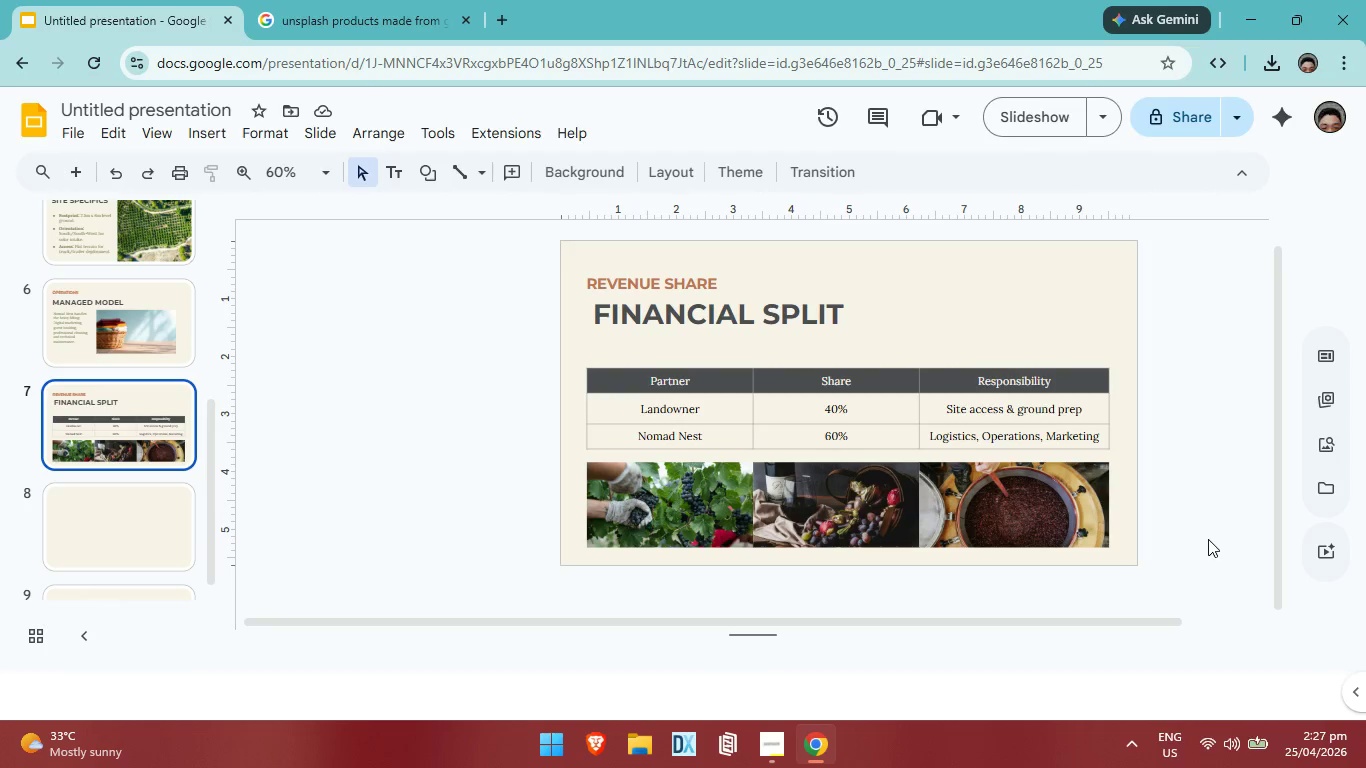 
left_click([829, 310])
 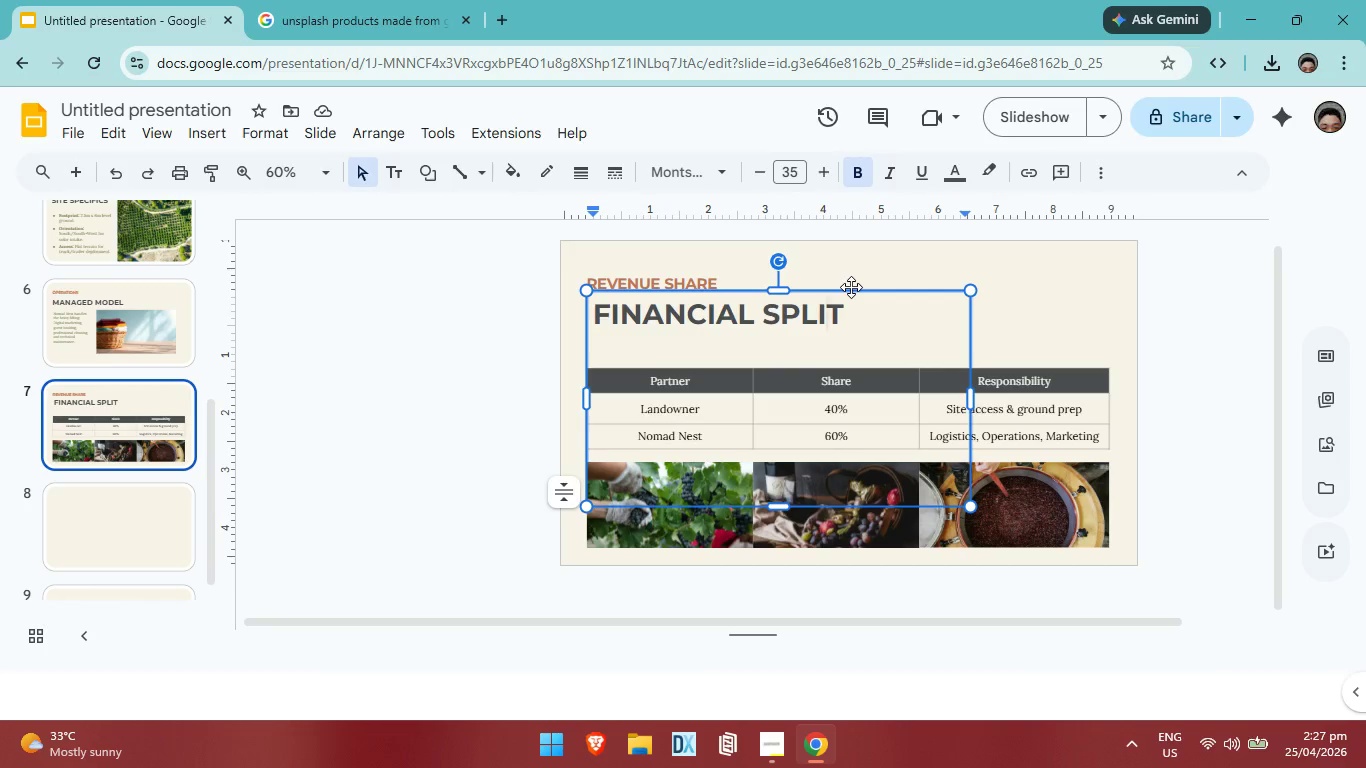 
left_click_drag(start_coordinate=[851, 287], to_coordinate=[851, 296])
 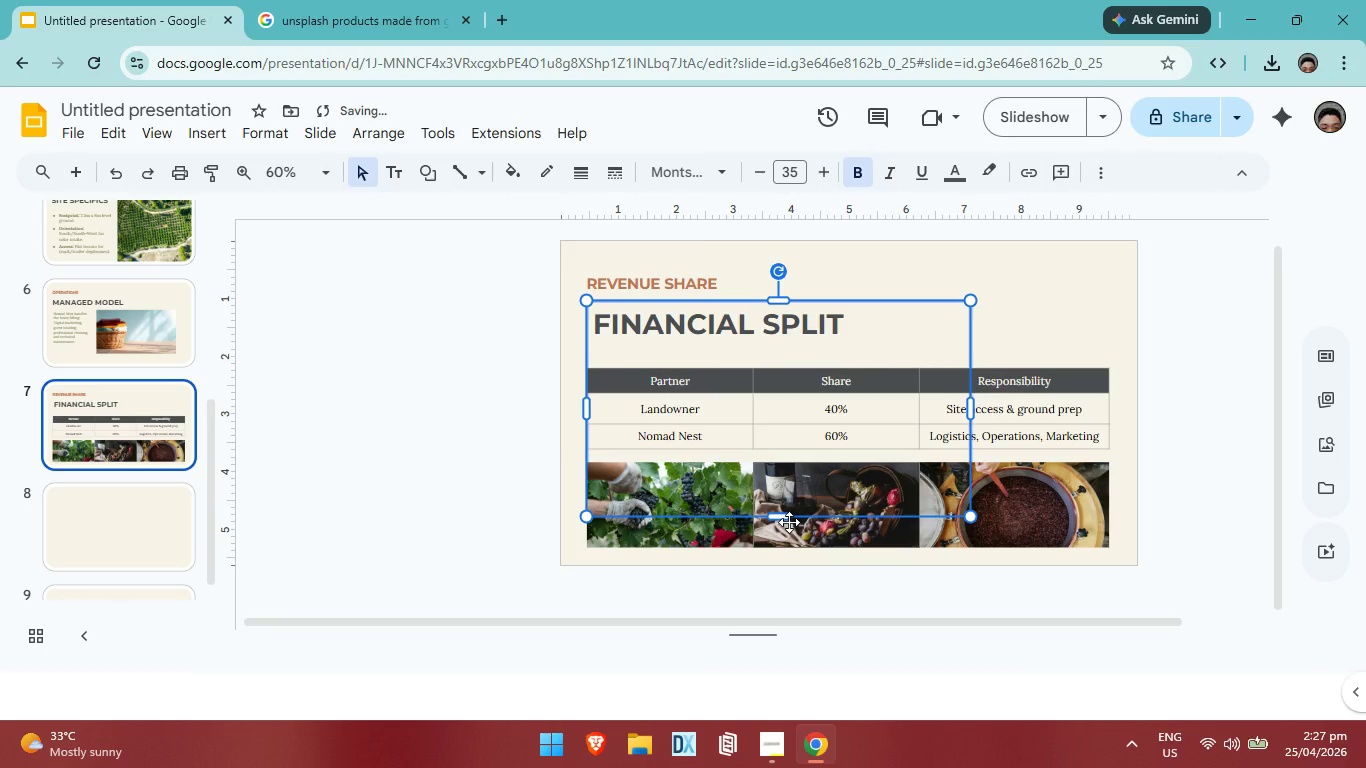 
left_click_drag(start_coordinate=[781, 516], to_coordinate=[771, 354])
 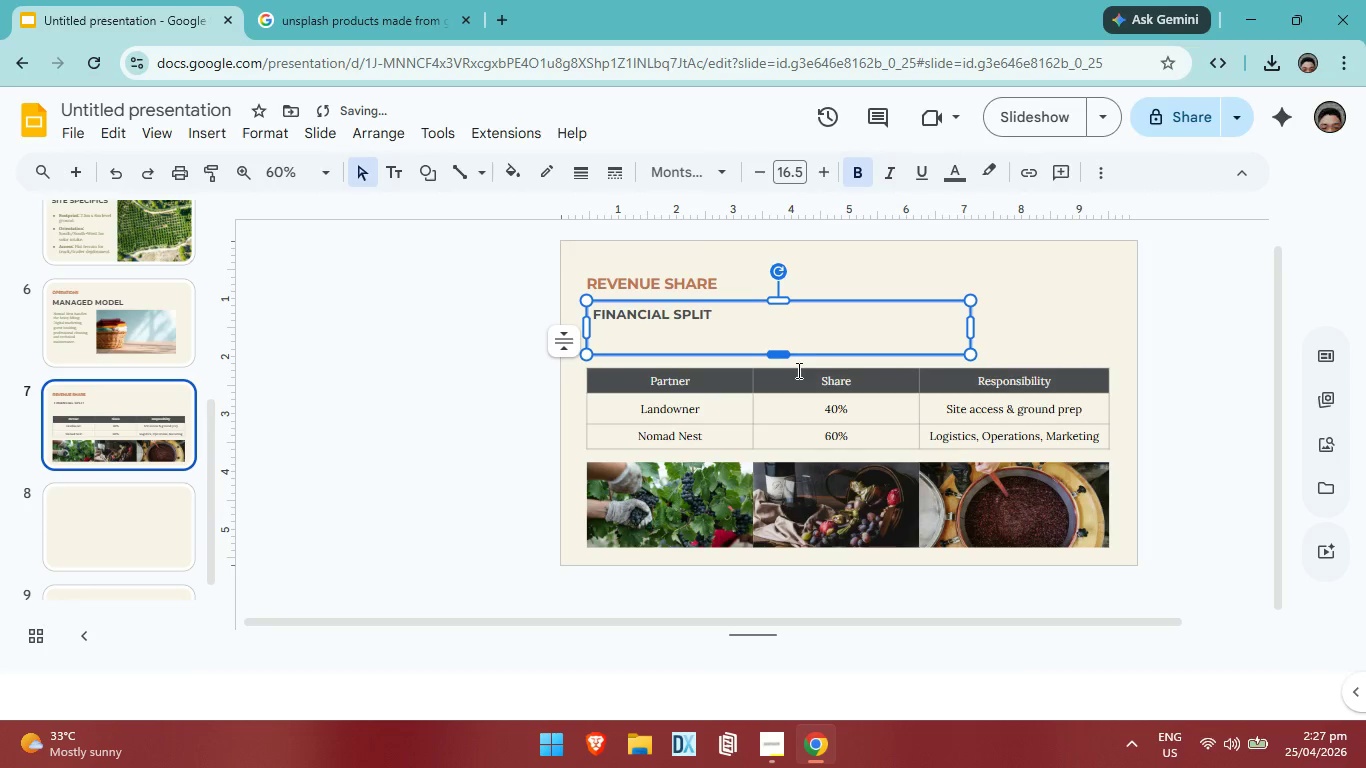 
key(Control+ControlLeft)
 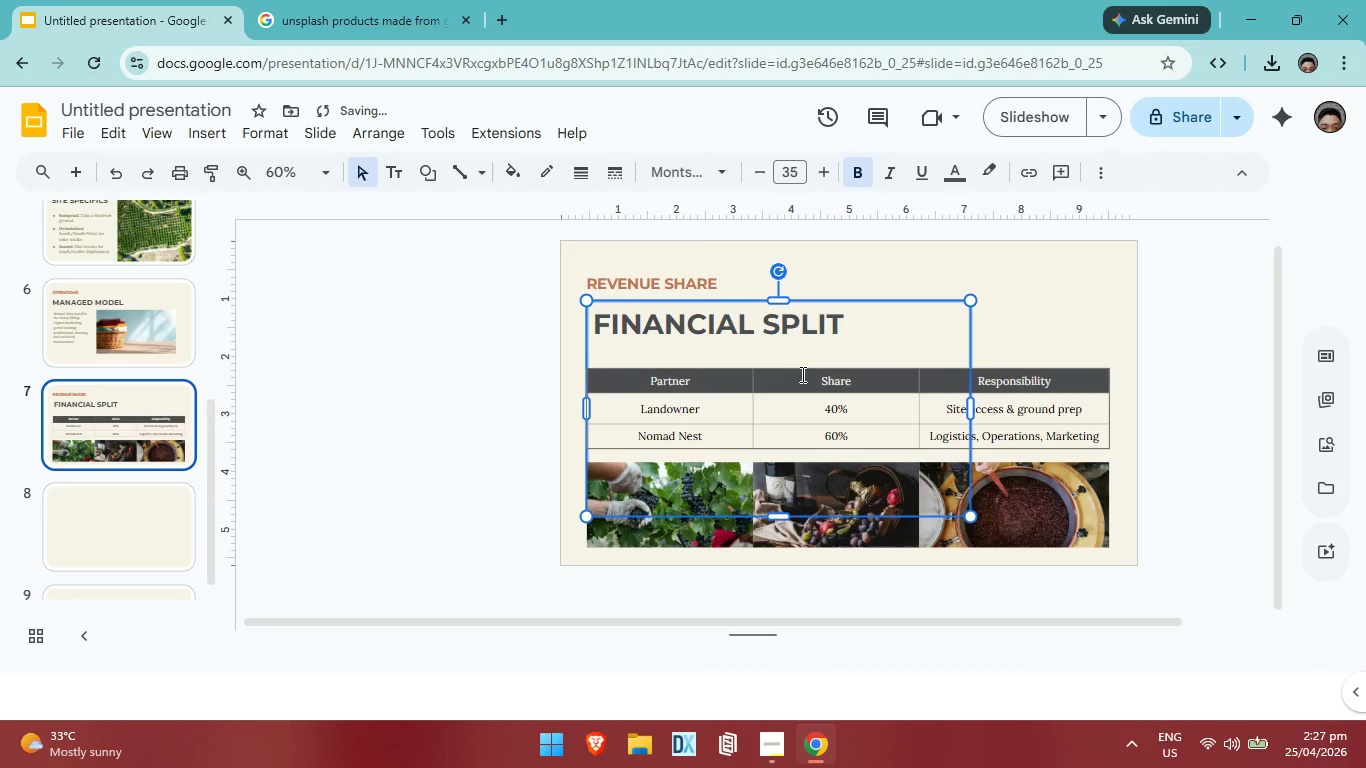 
key(Control+Z)
 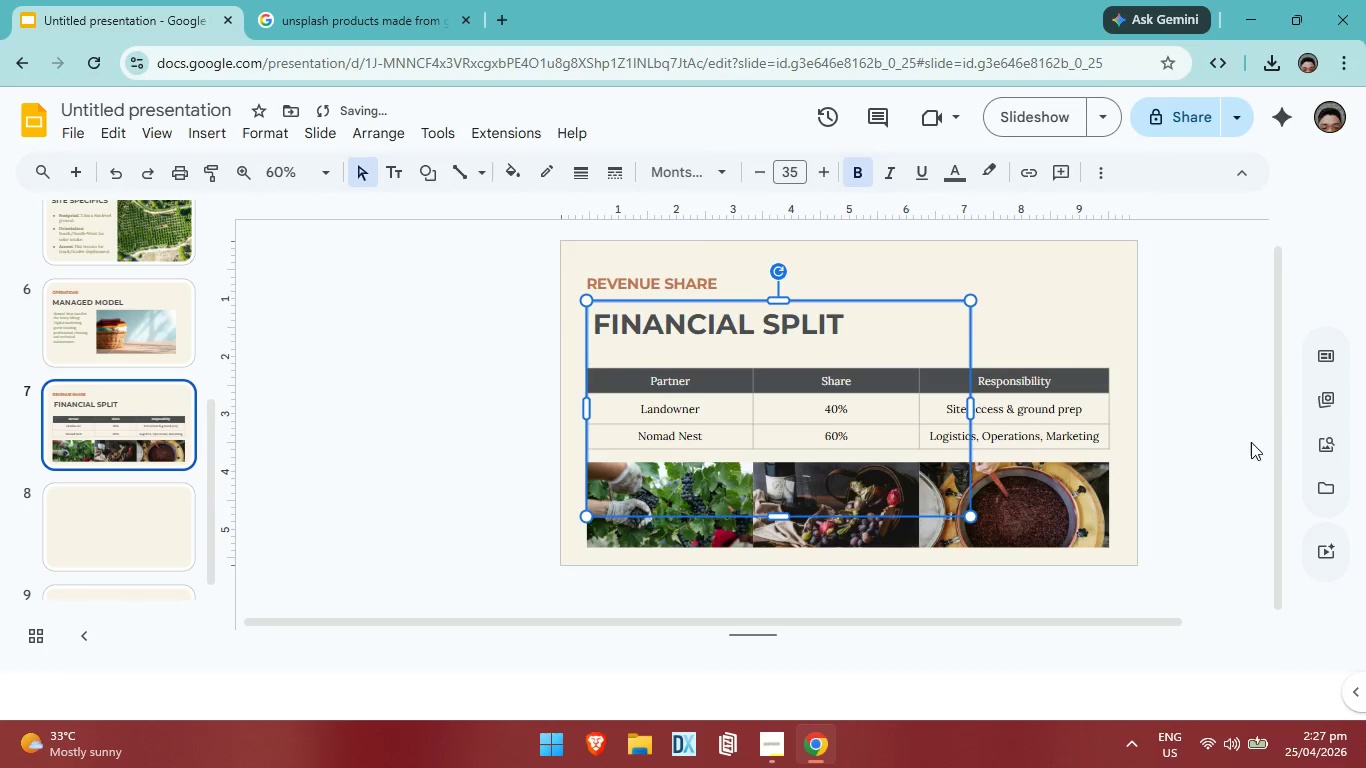 
left_click([1249, 443])
 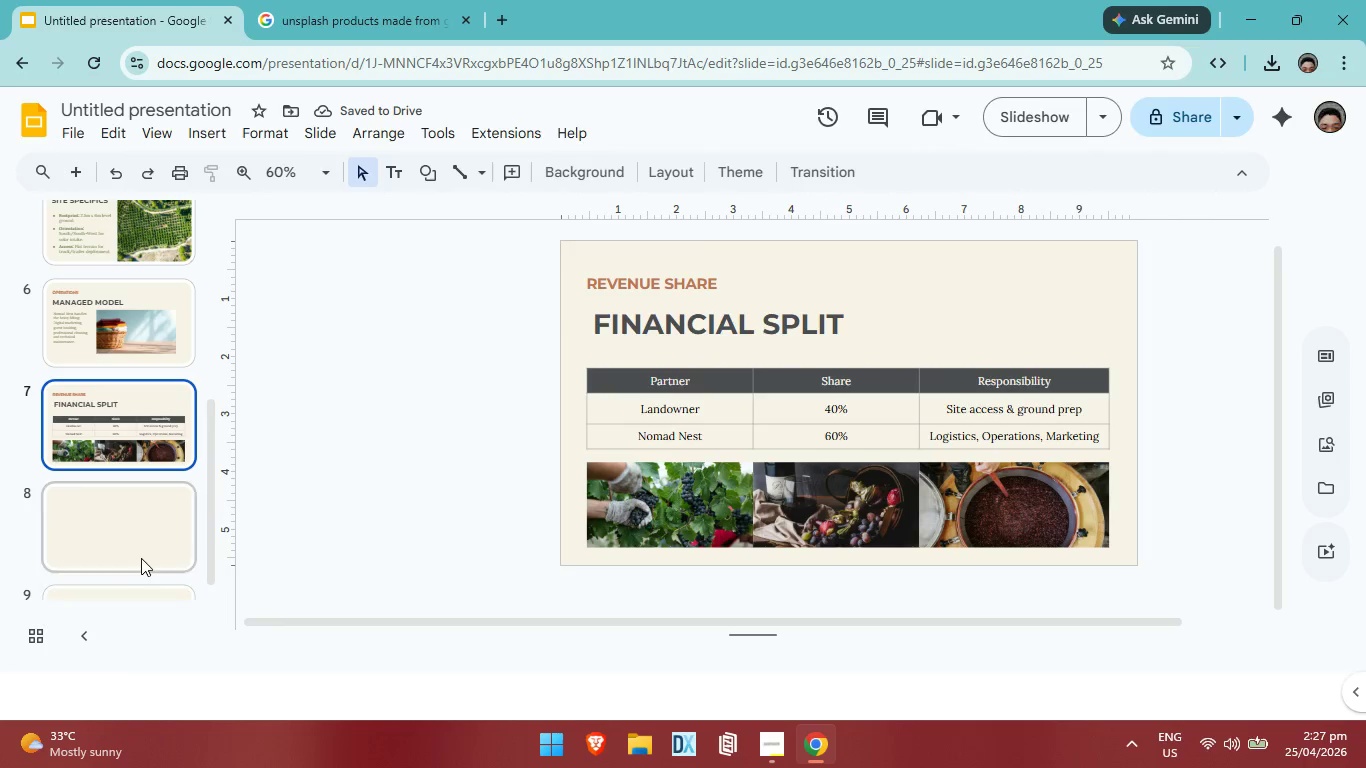 
scroll: coordinate [216, 533], scroll_direction: down, amount: 1.0
 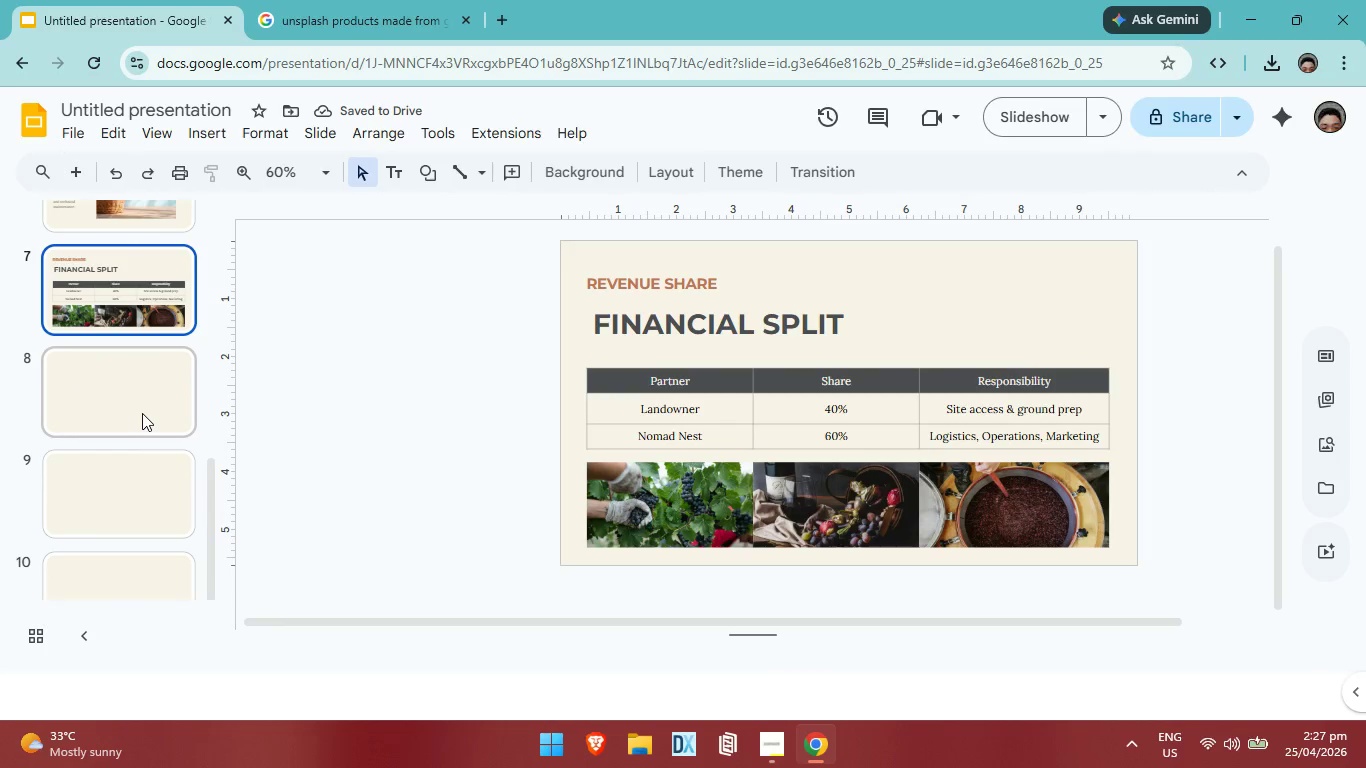 
key(Alt+AltLeft)
 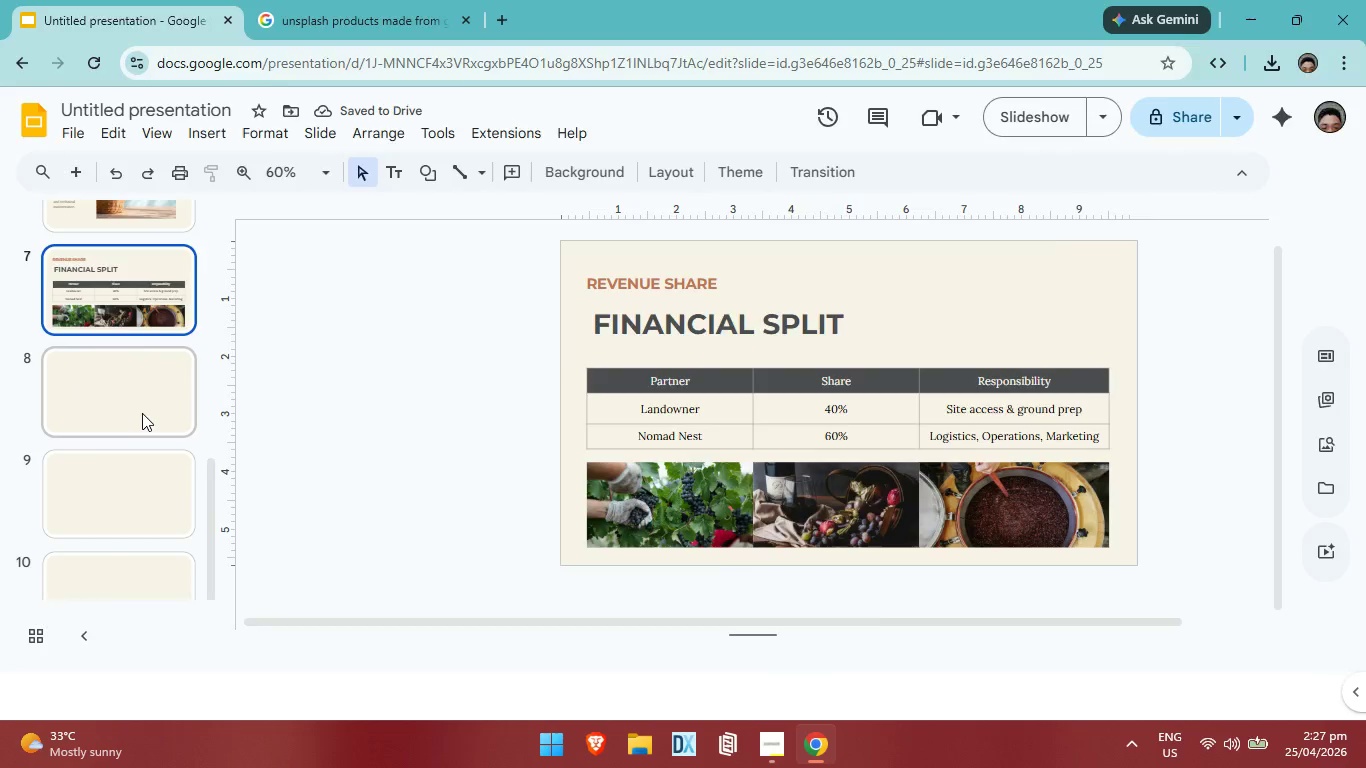 
key(Alt+Tab)
 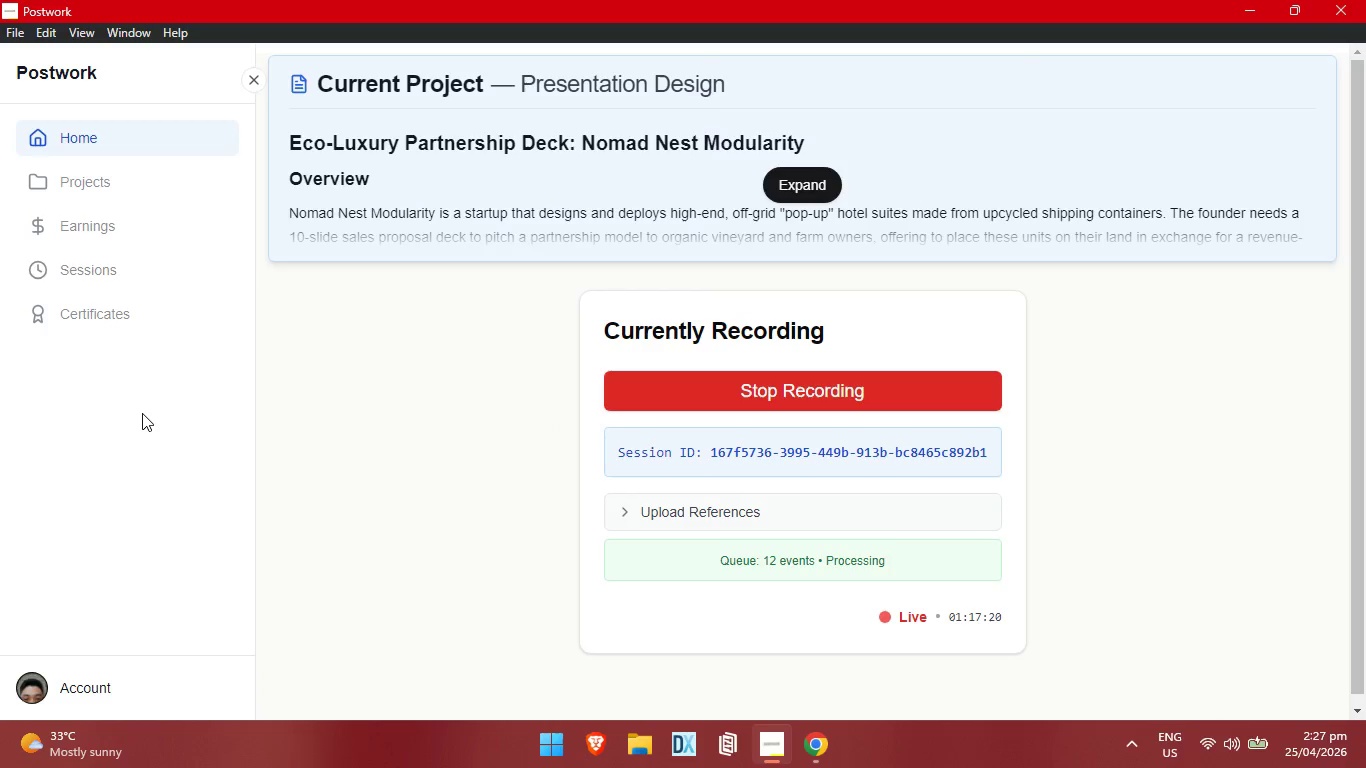 
key(Alt+AltLeft)
 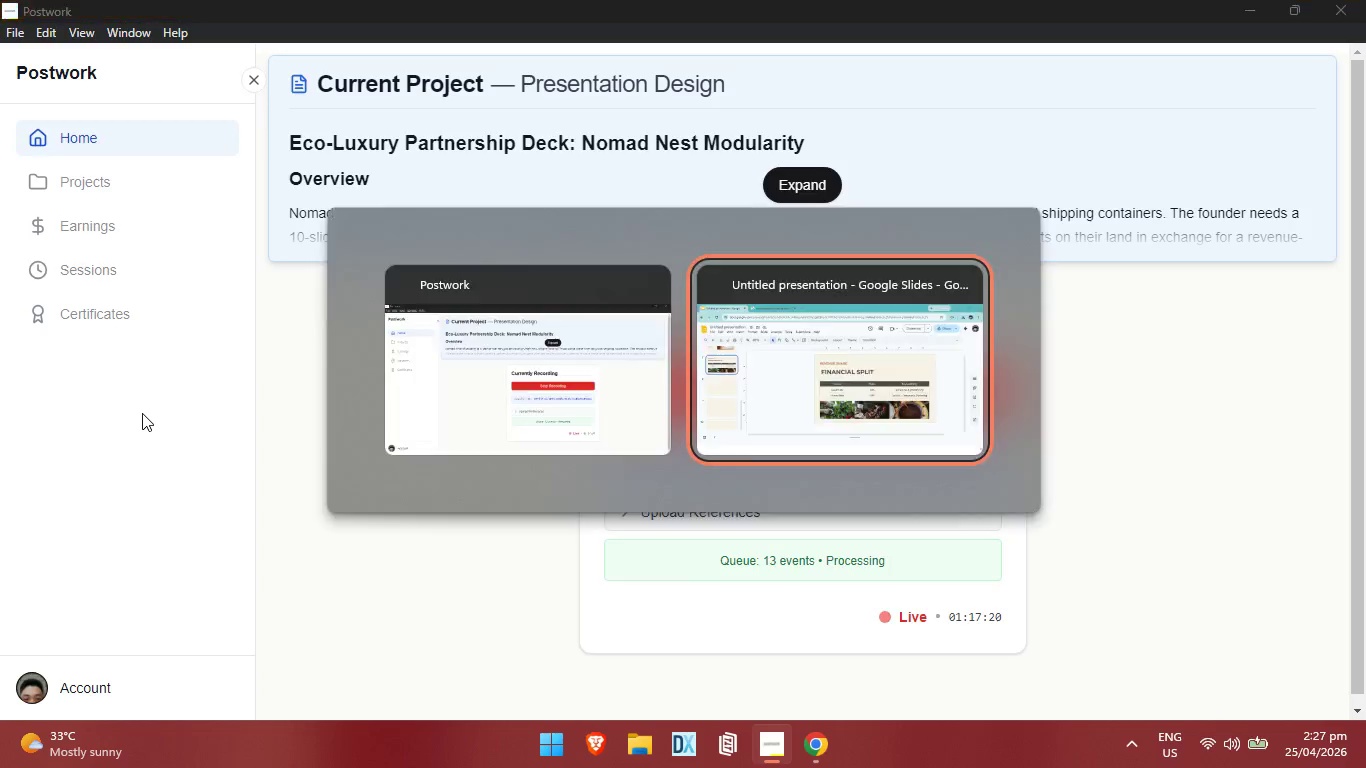 
key(Alt+Tab)
 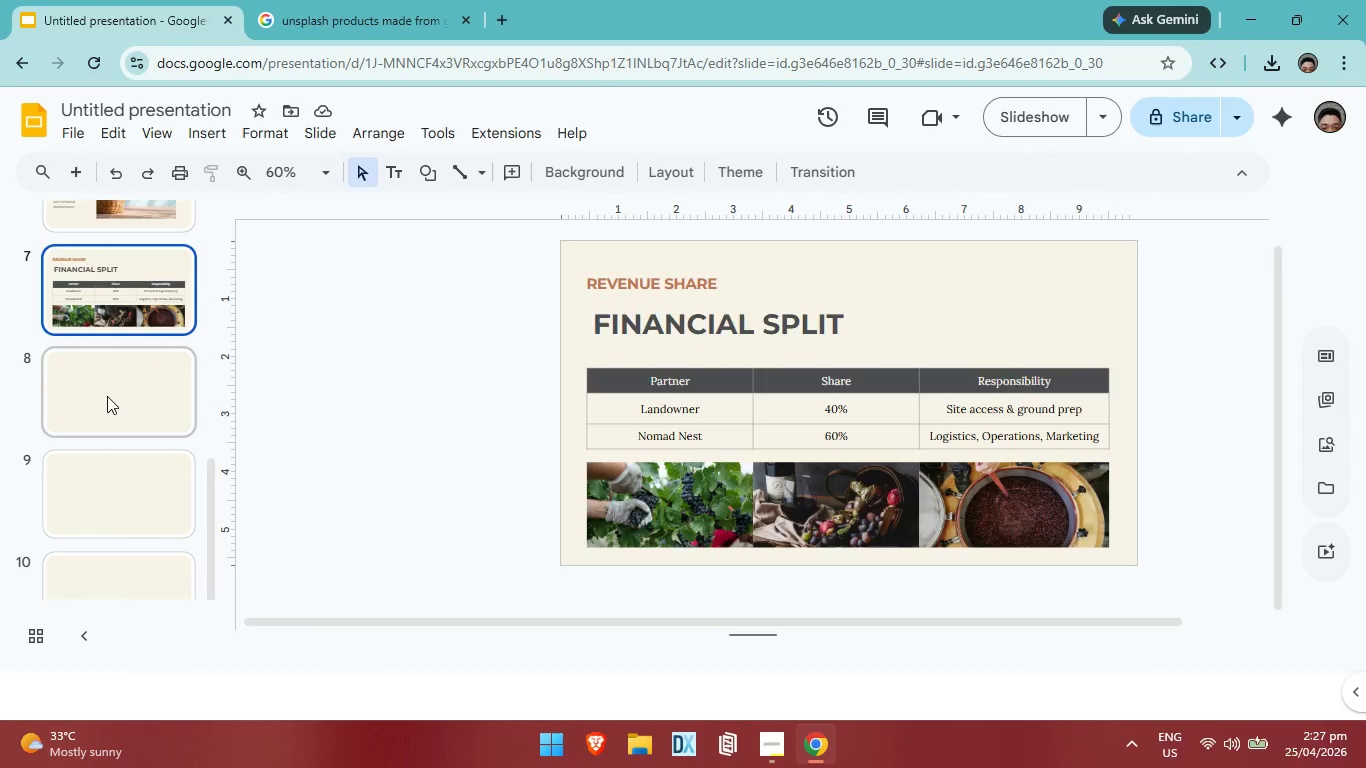 
wait(5.69)
 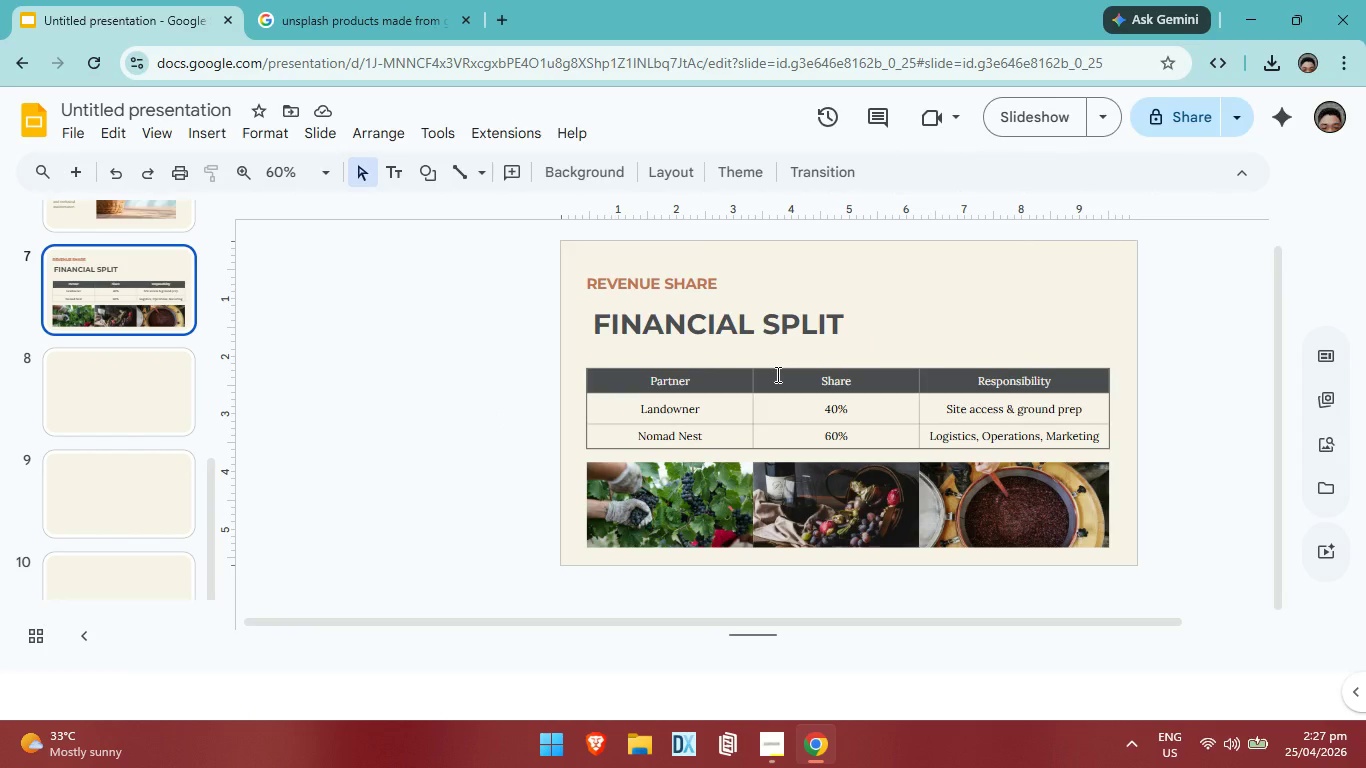 
left_click([815, 430])
 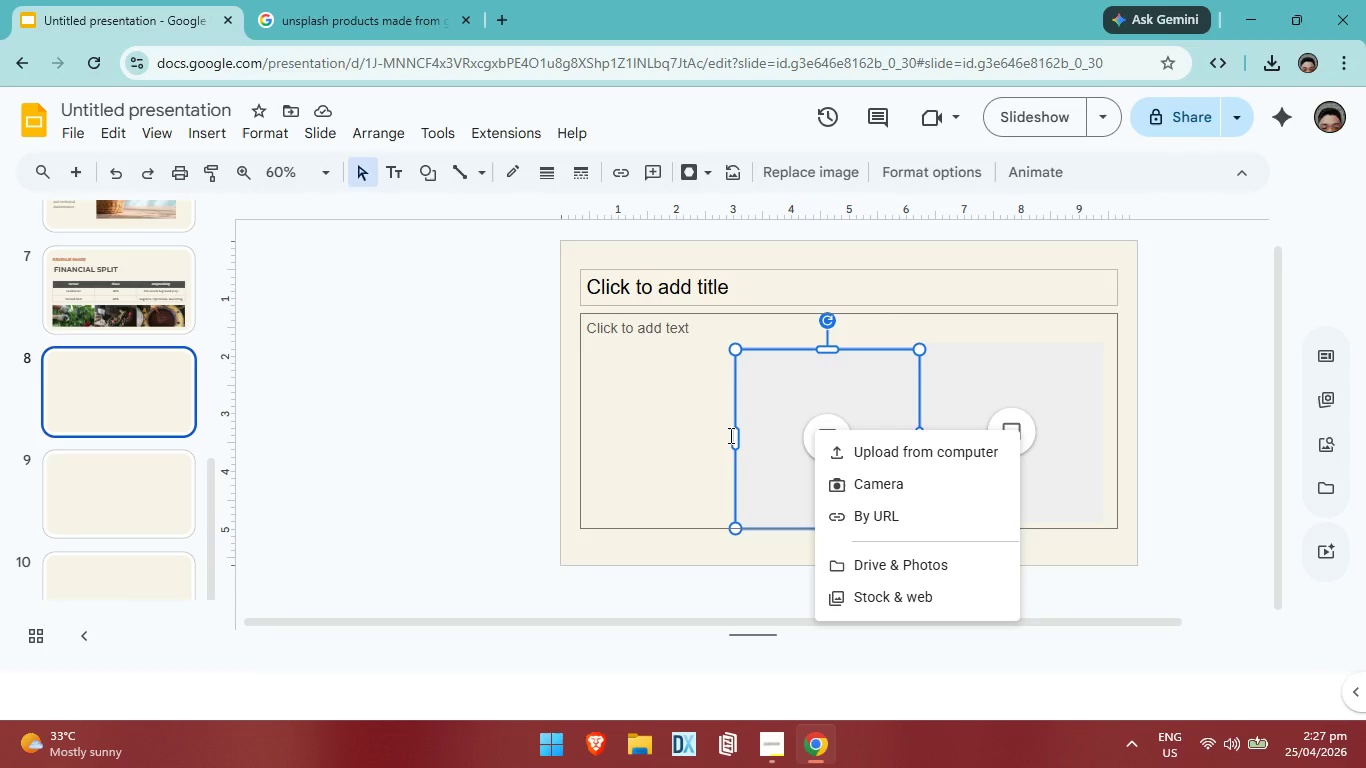 
wait(11.39)
 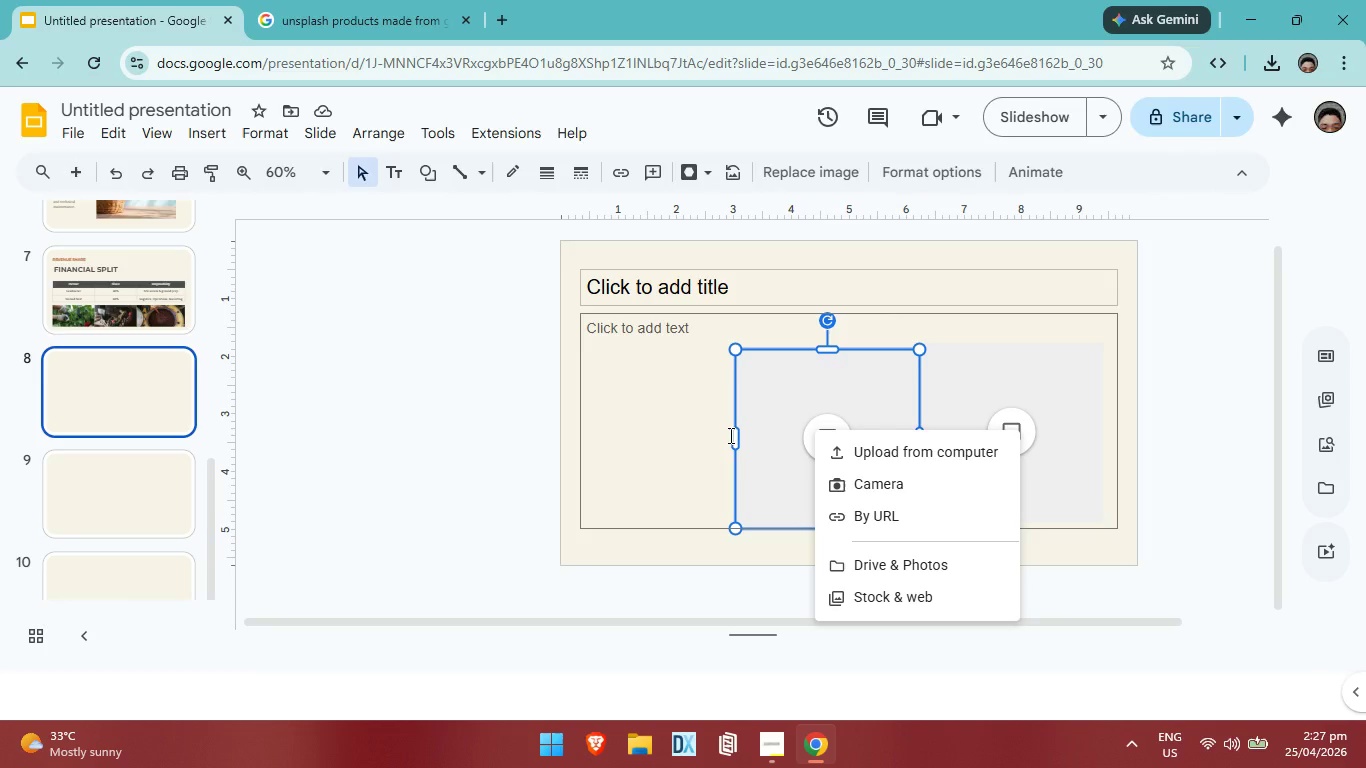 
left_click([827, 381])
 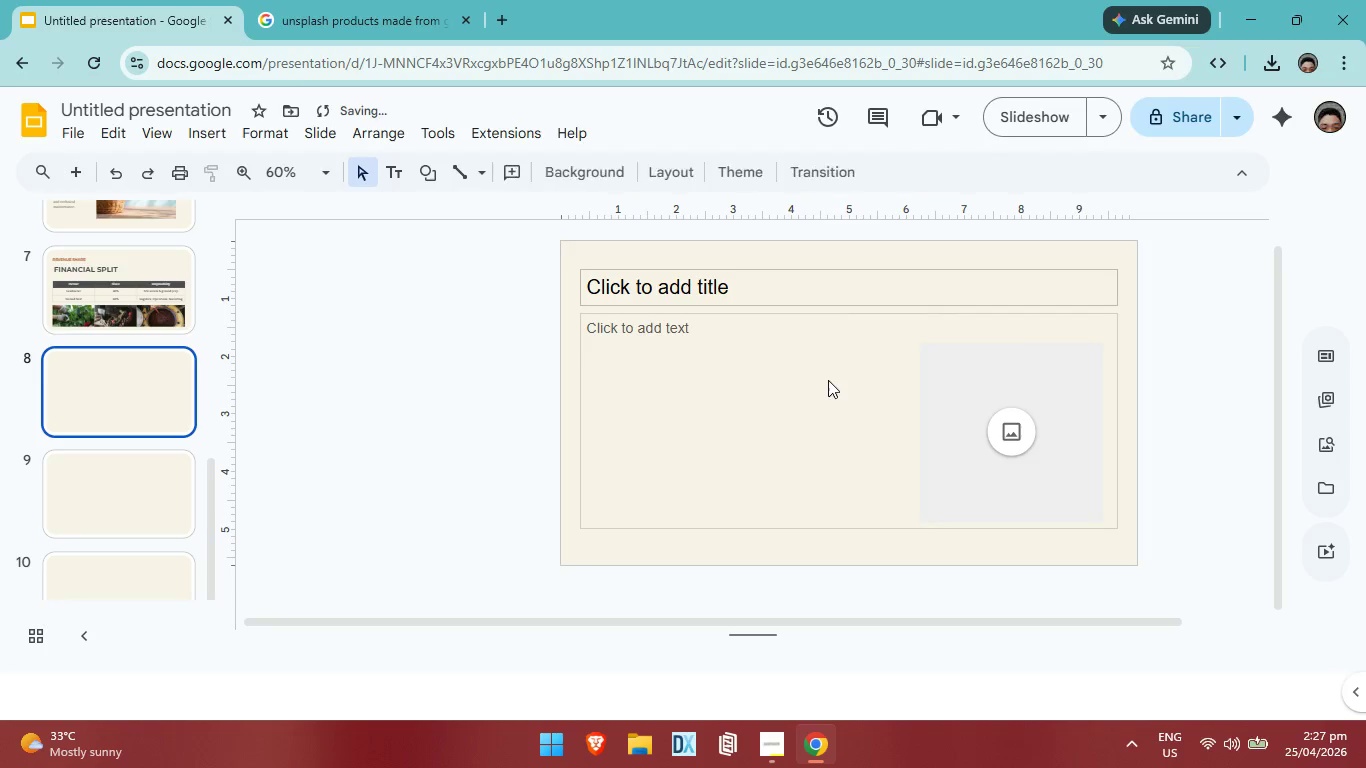 
key(Backspace)
 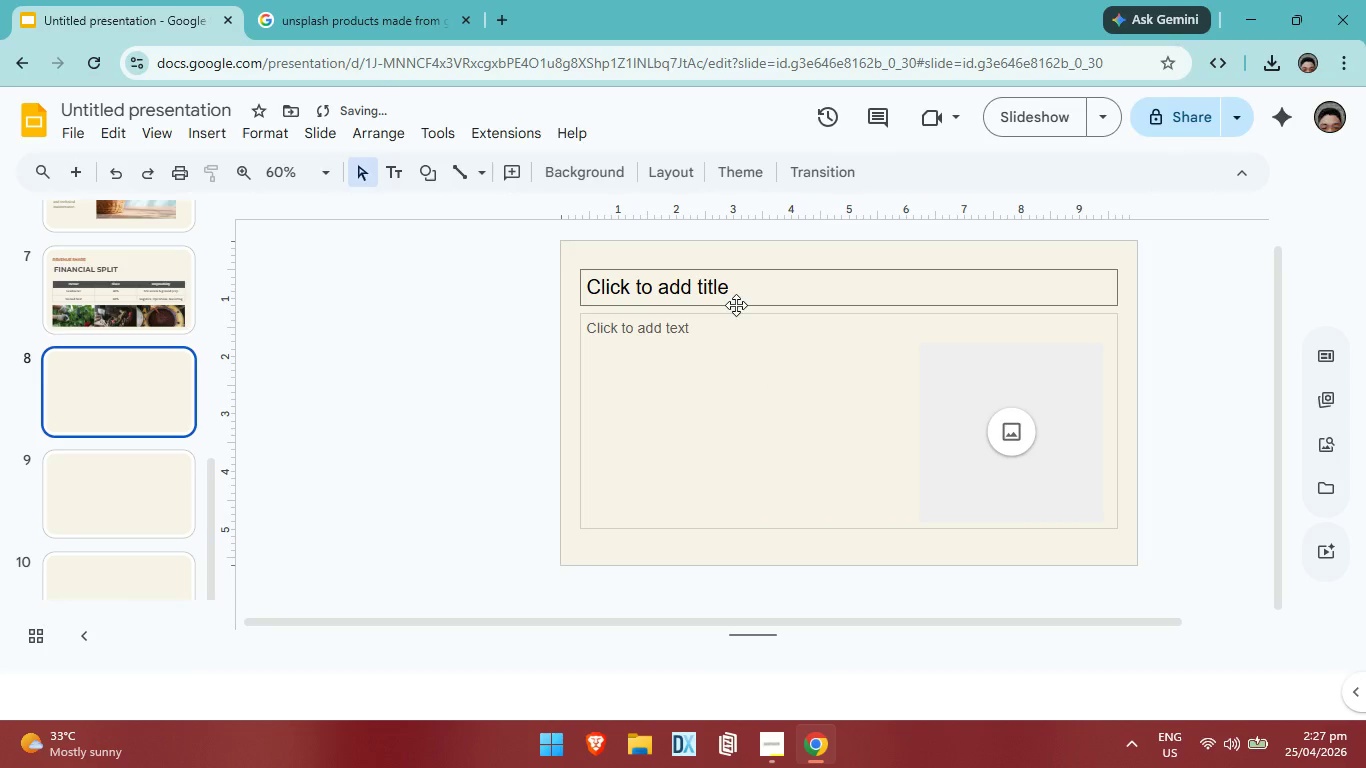 
left_click([744, 288])
 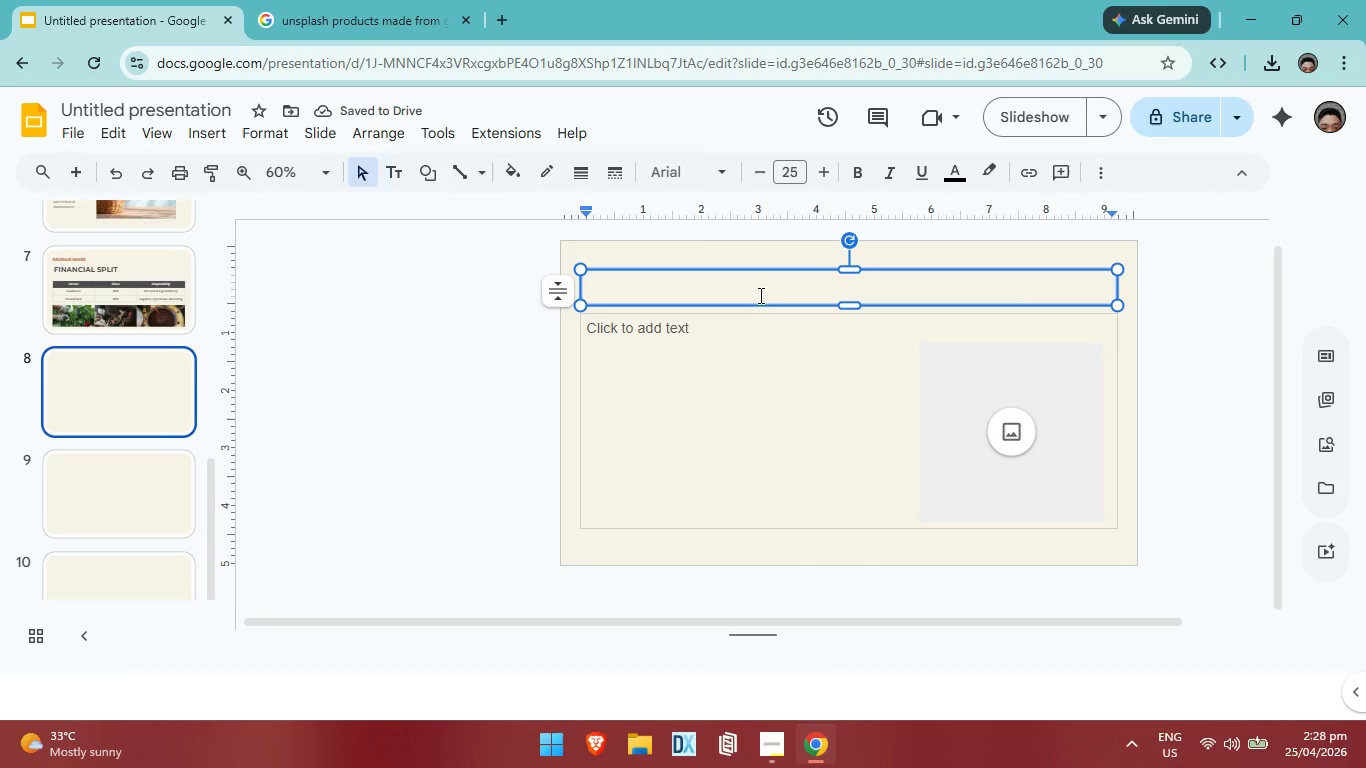 
type(TIME)
key(Backspace)
key(Backspace)
key(Backspace)
key(Backspace)
type(SUSTAINABILITY)
 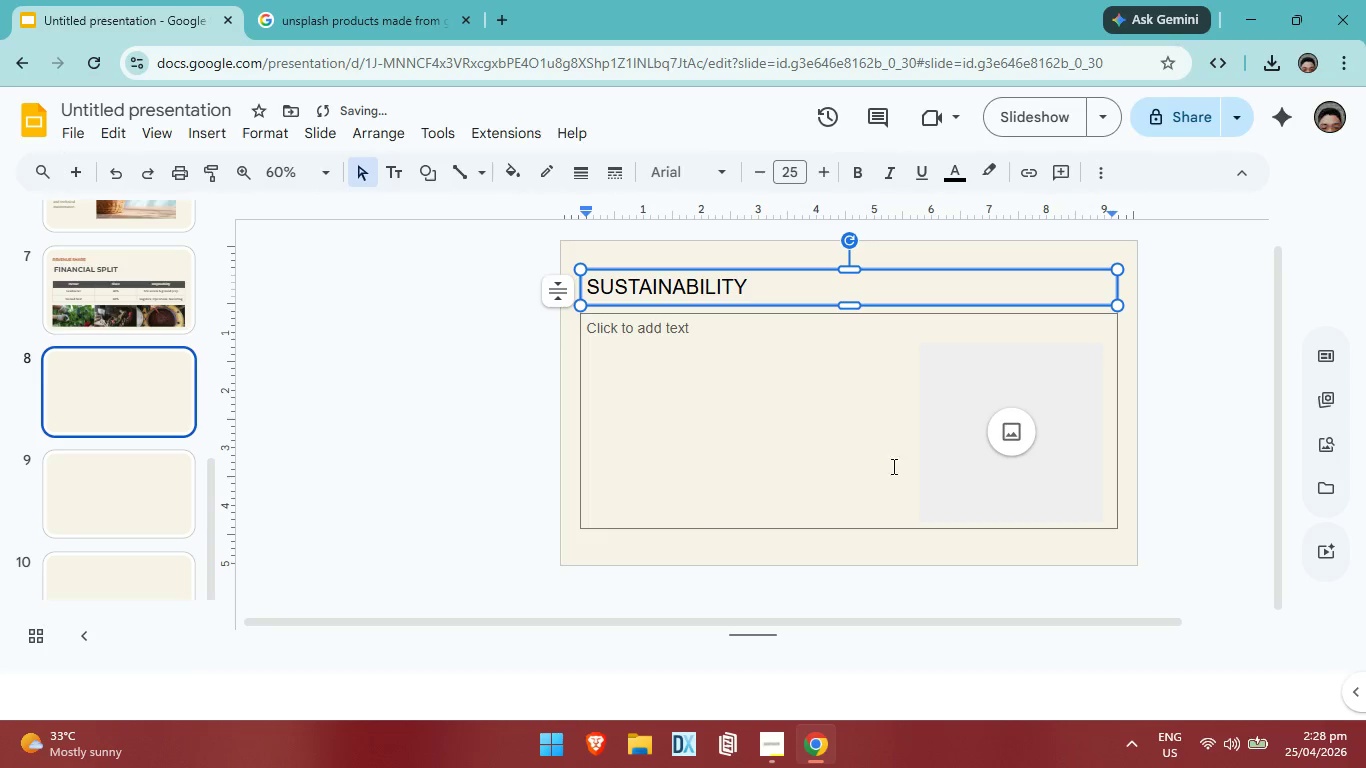 
left_click([1034, 368])
 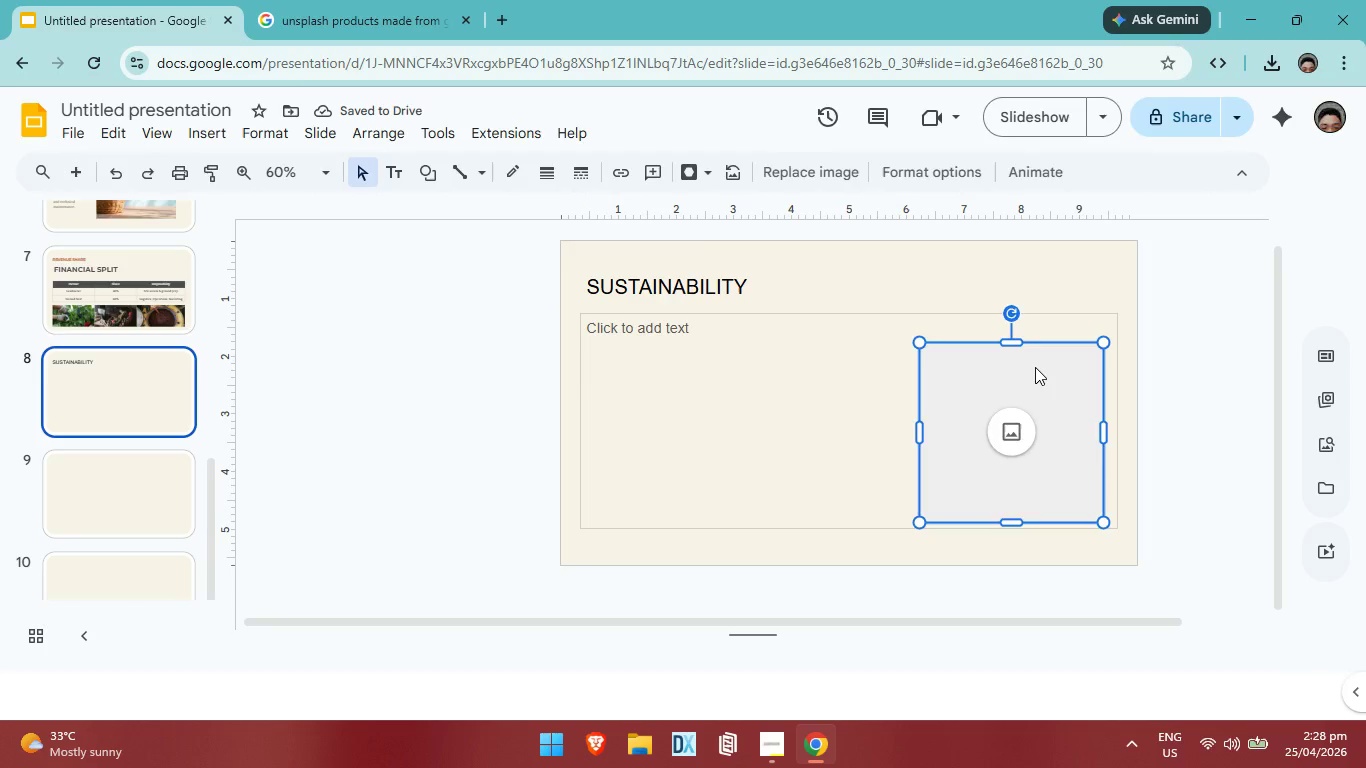 
key(Backspace)
 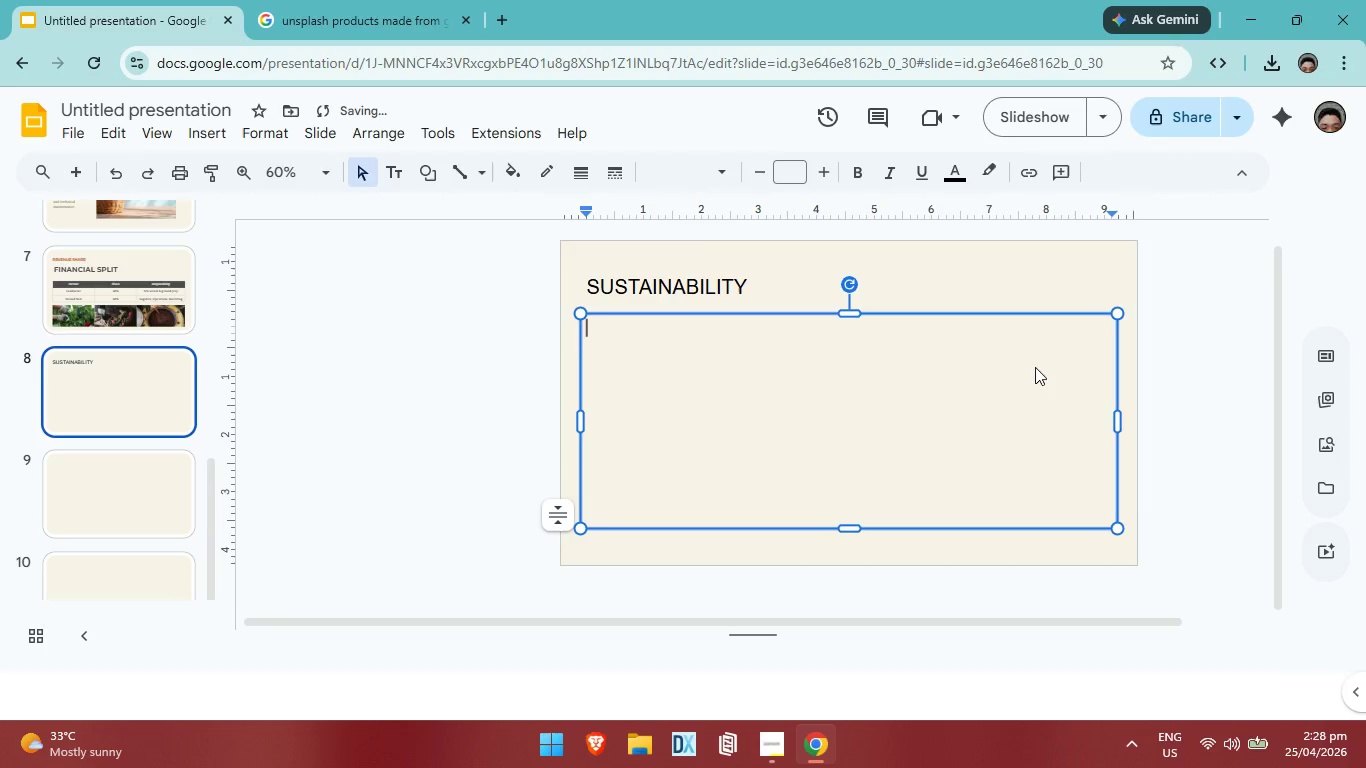 
left_click_drag(start_coordinate=[1035, 367], to_coordinate=[760, 284])
 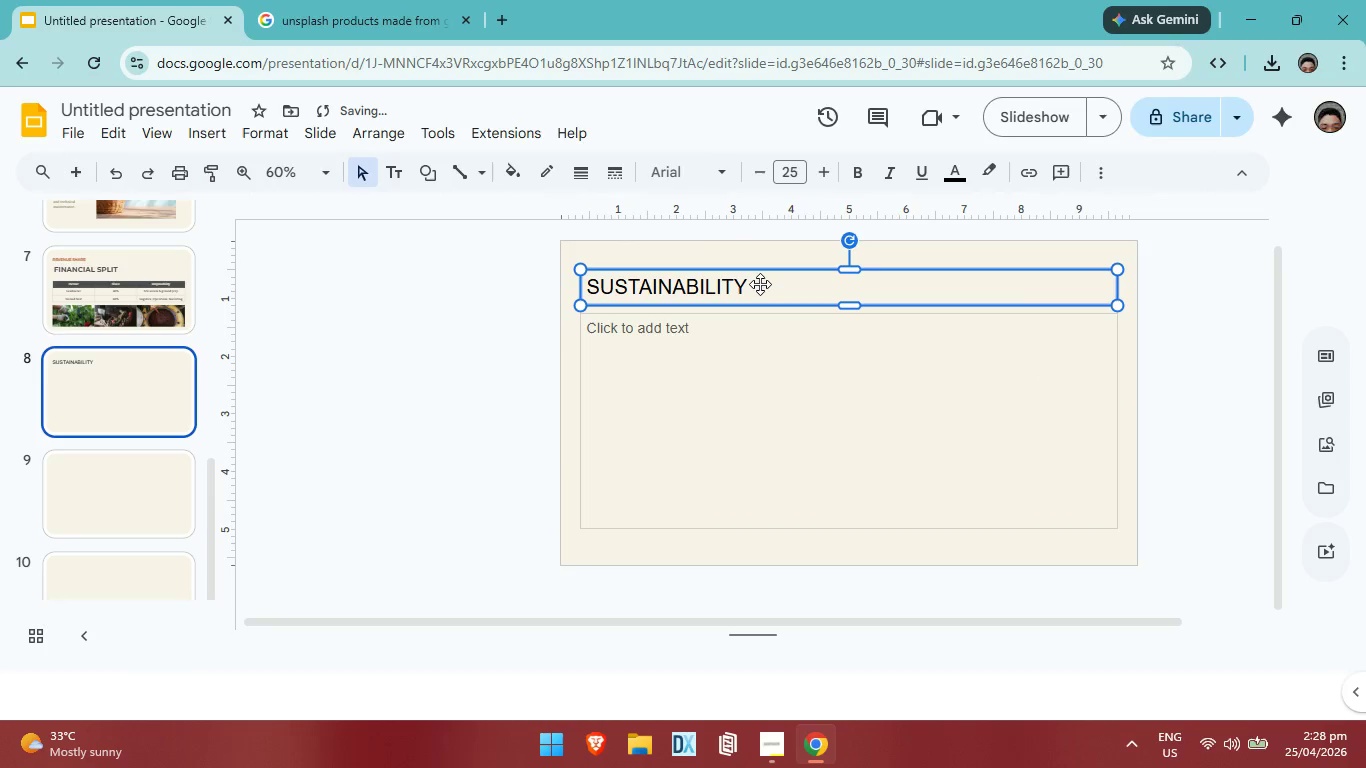 
left_click([760, 284])
 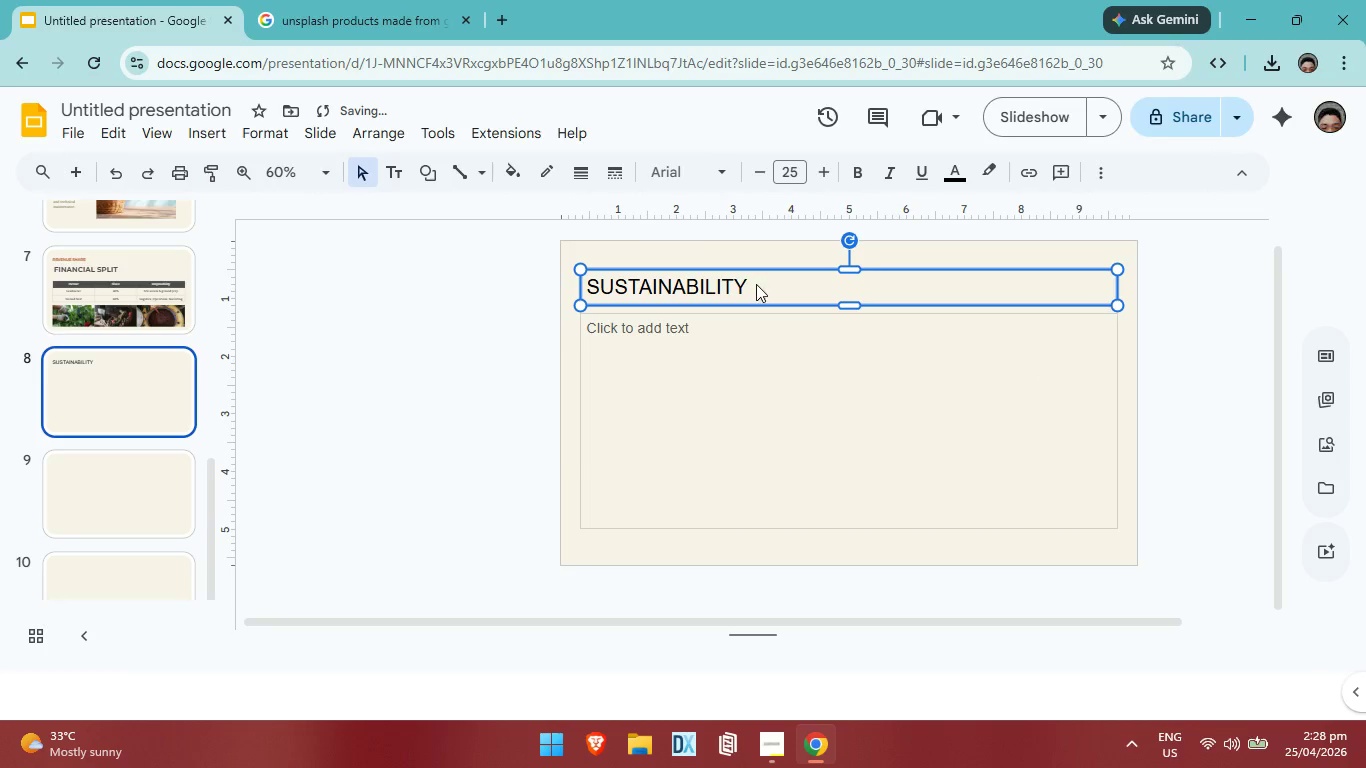 
left_click([756, 284])
 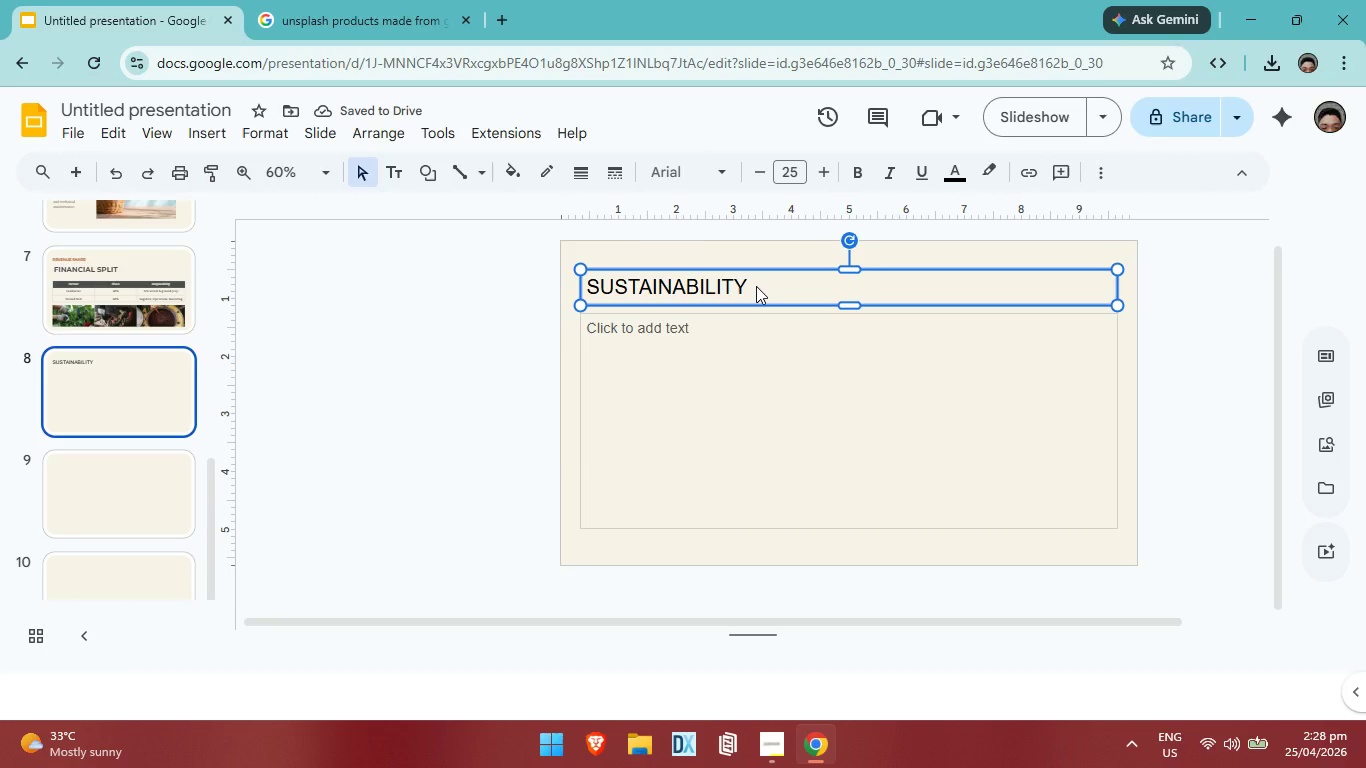 
key(Control+ControlLeft)
 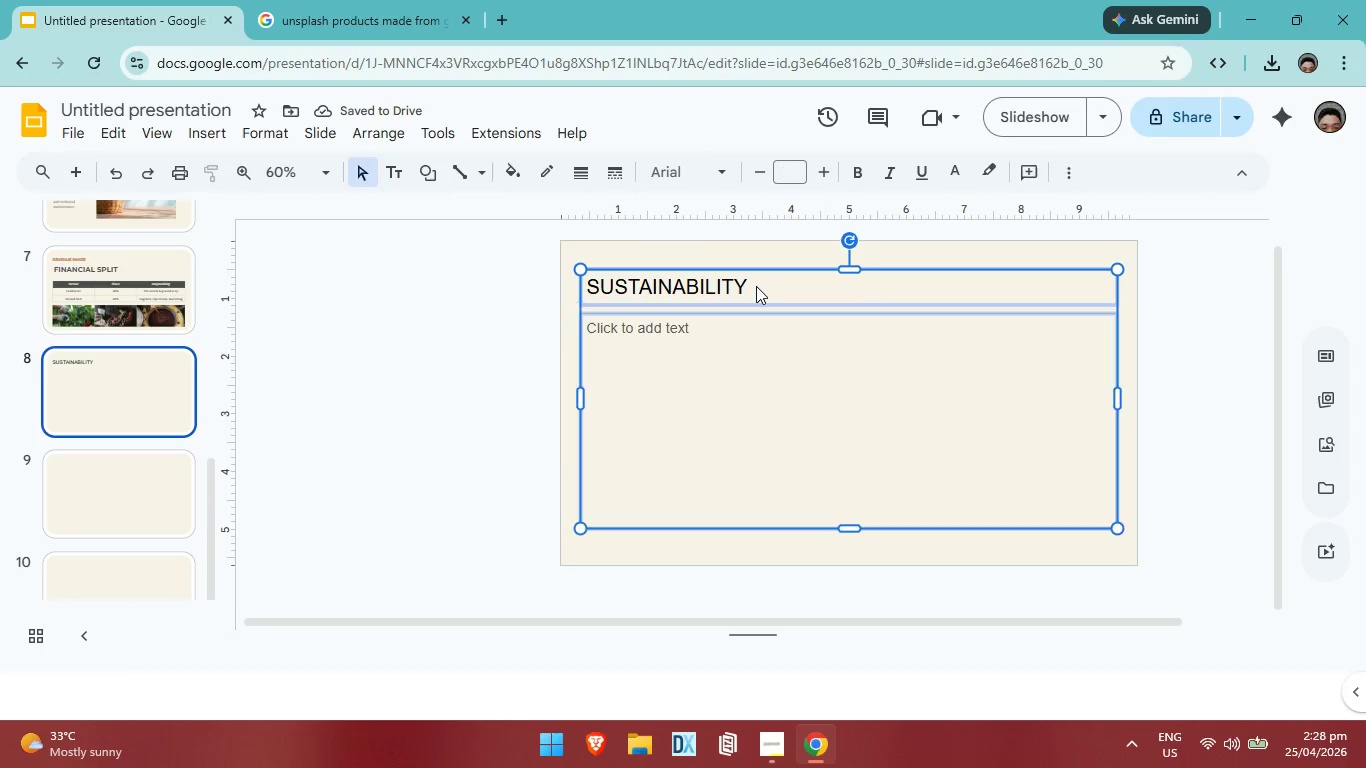 
key(Control+A)
 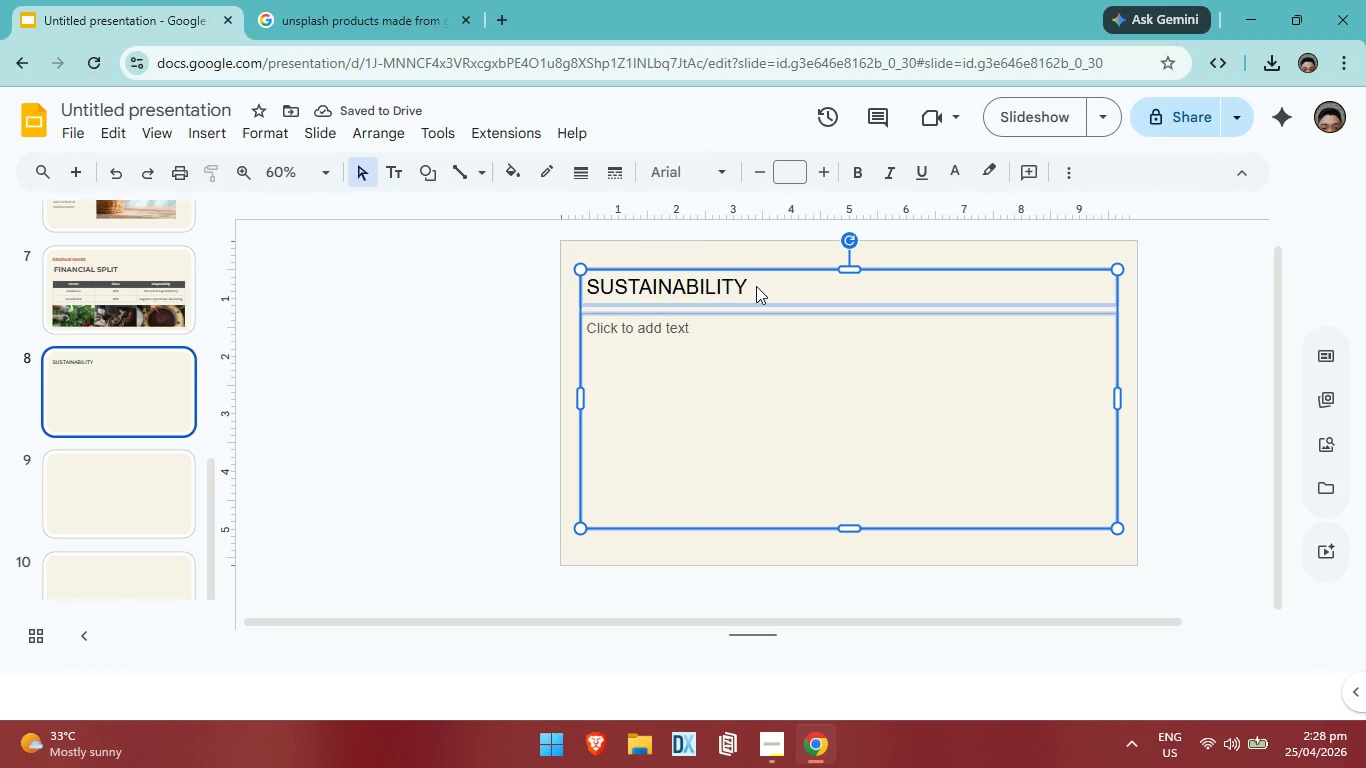 
key(Control+ControlLeft)
 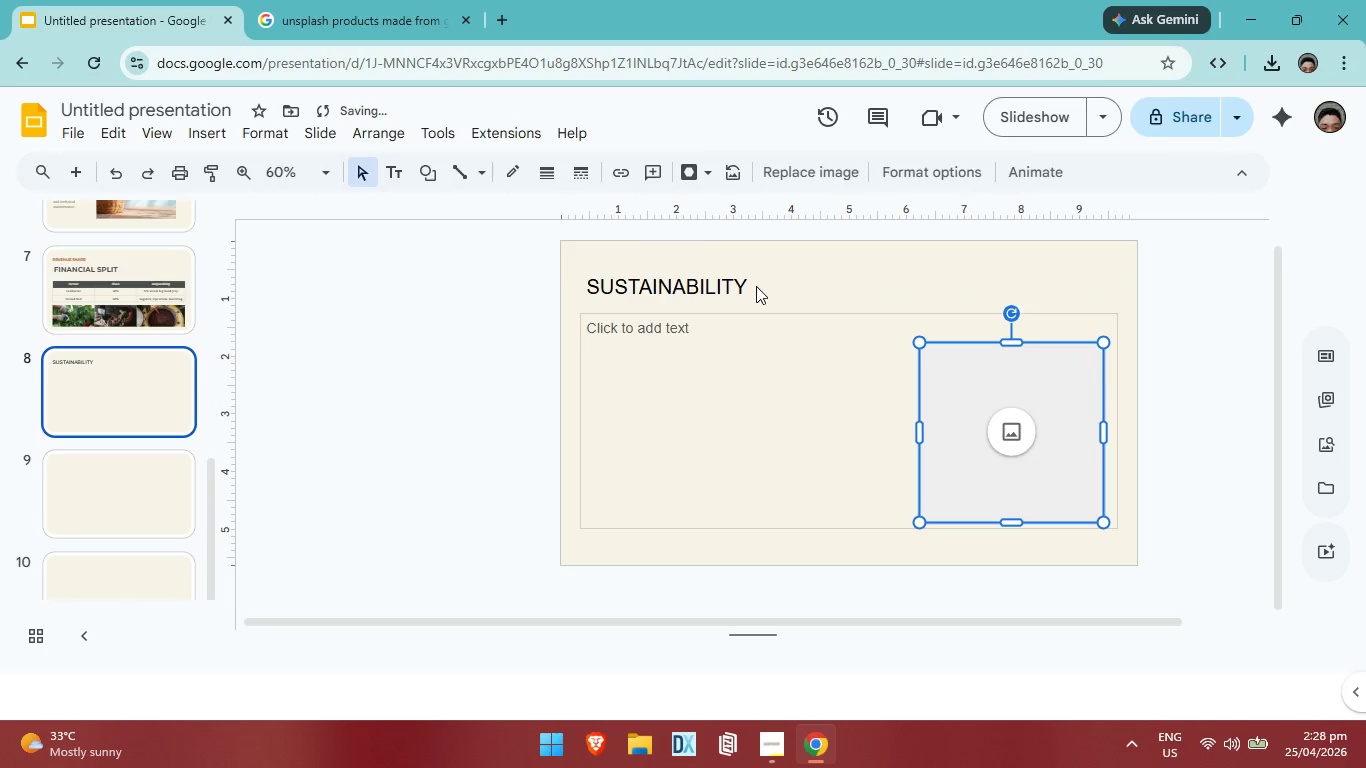 
key(Control+Z)
 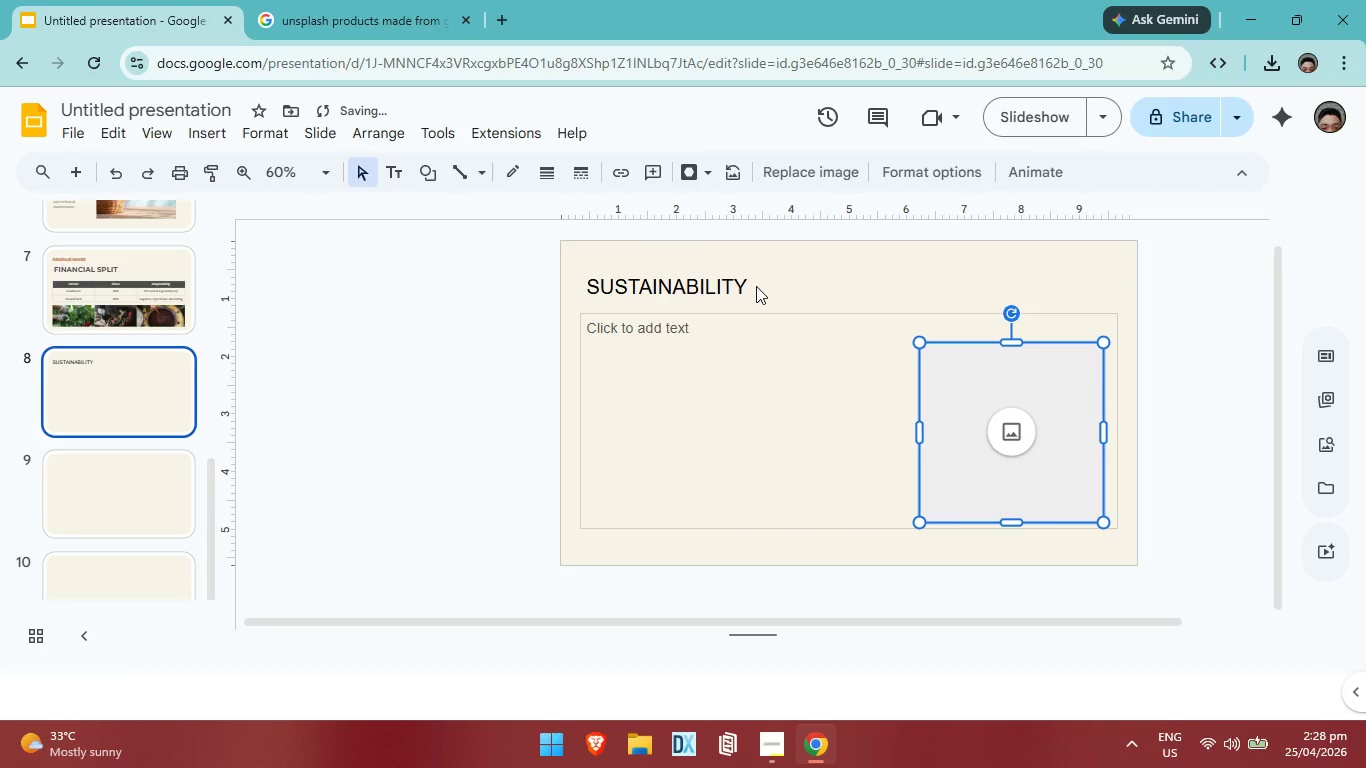 
hold_key(key=ControlLeft, duration=0.69)
 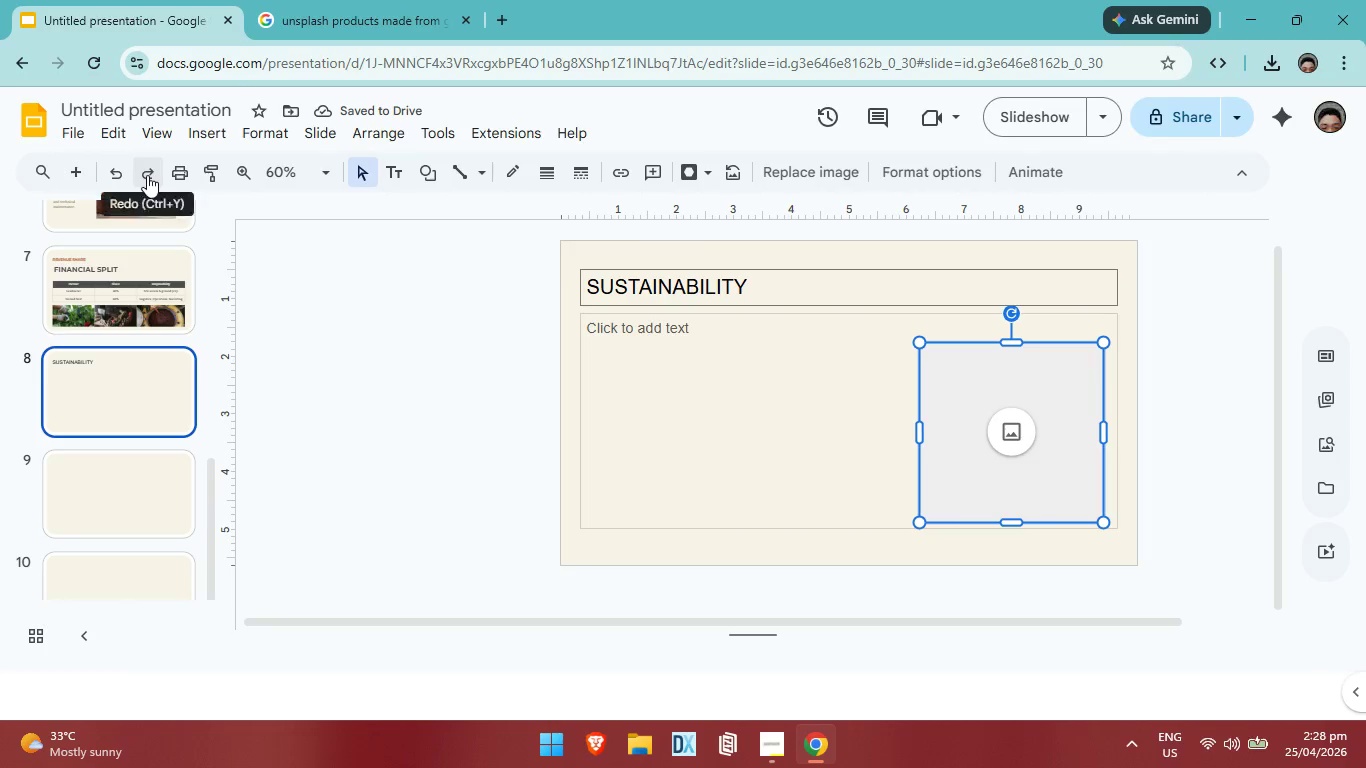 
left_click([147, 175])
 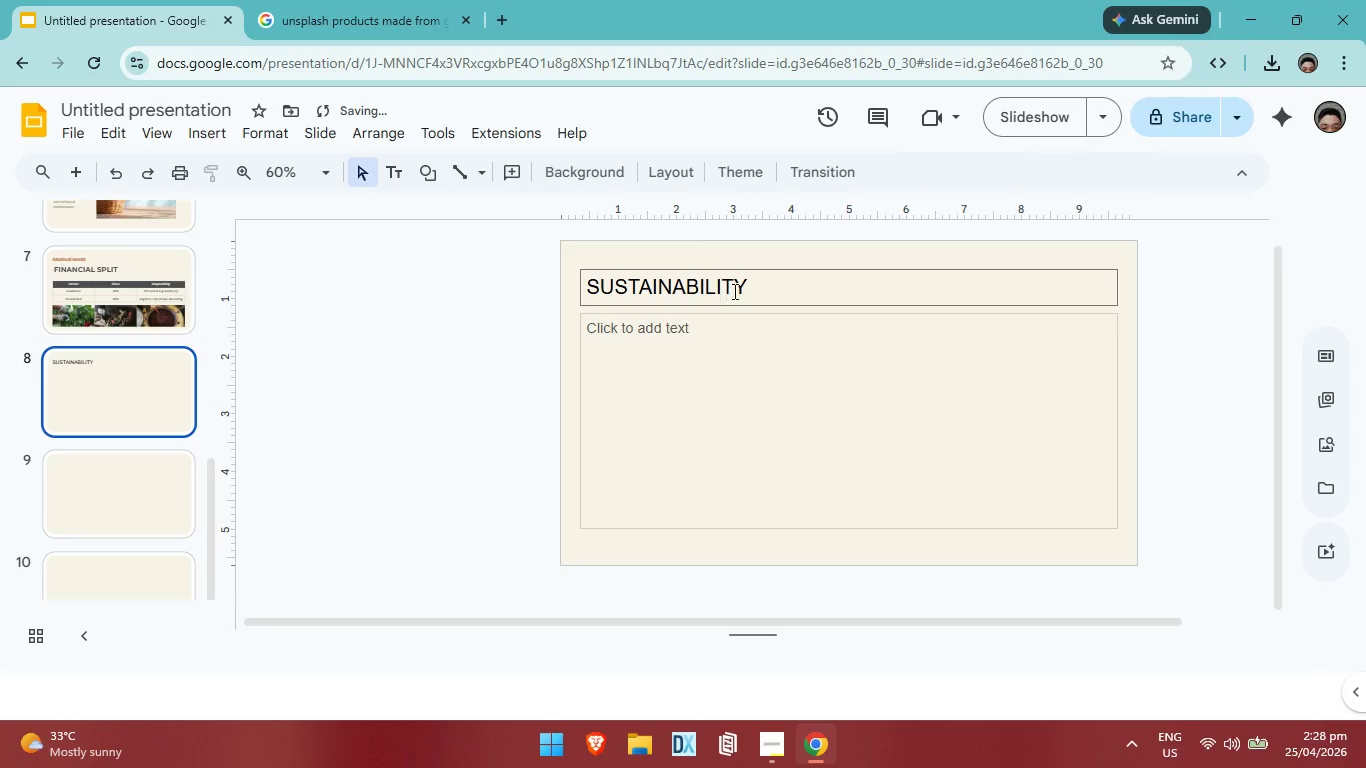 
left_click([738, 289])
 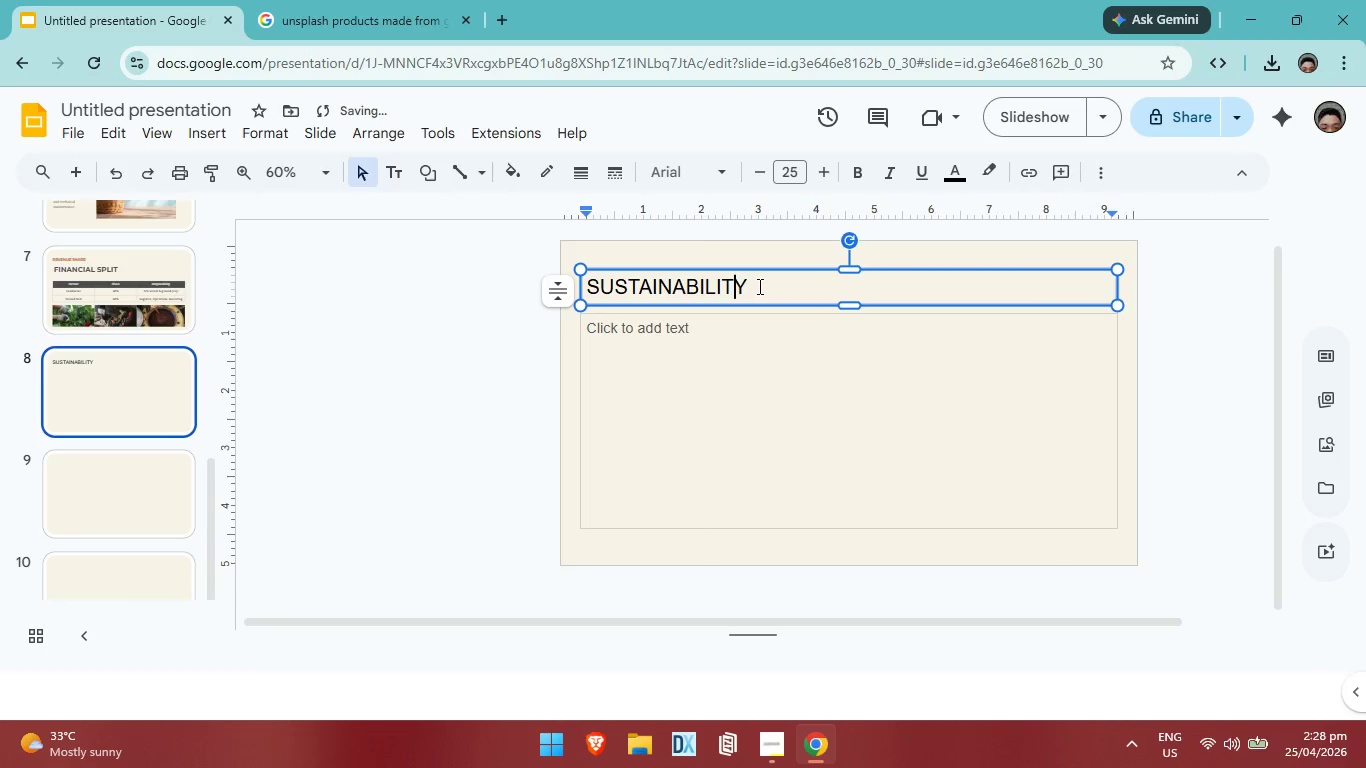 
left_click([758, 286])
 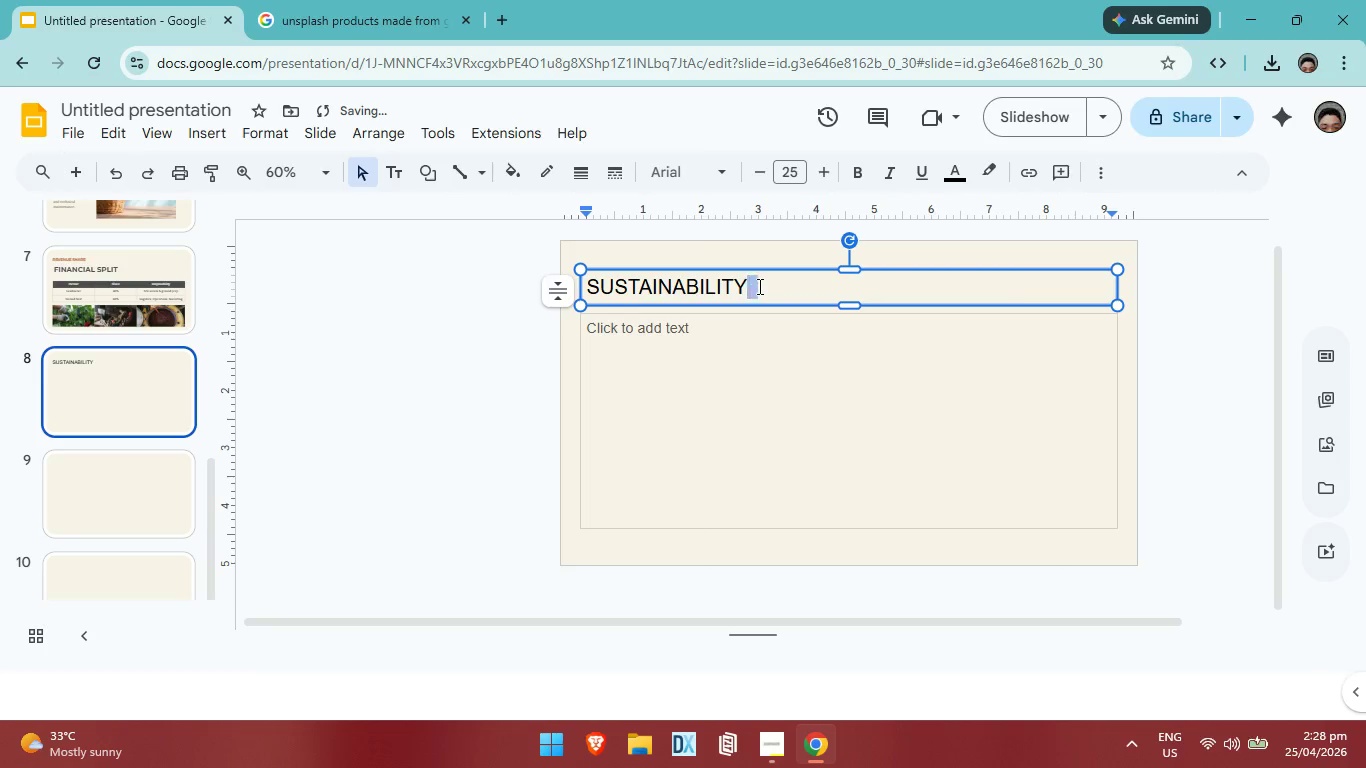 
left_click_drag(start_coordinate=[758, 286], to_coordinate=[577, 290])
 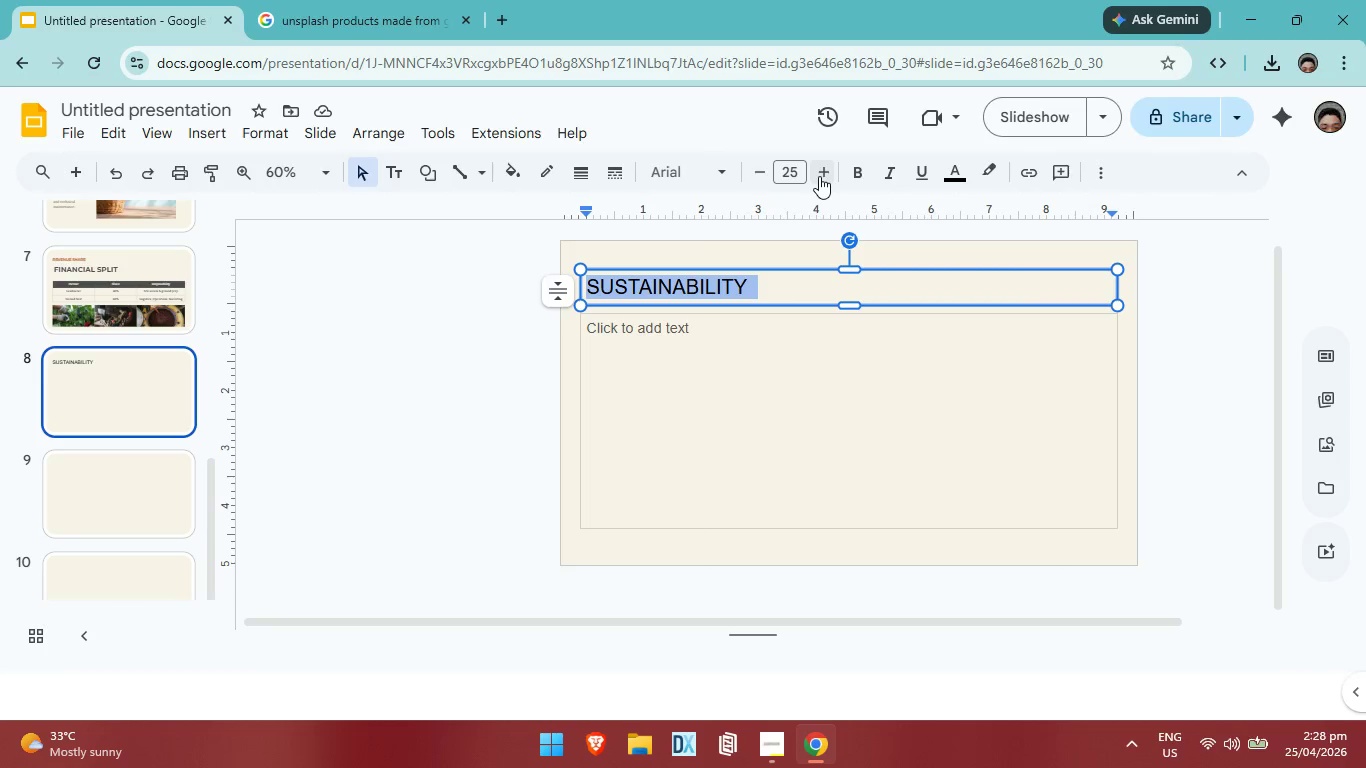 
double_click([764, 171])
 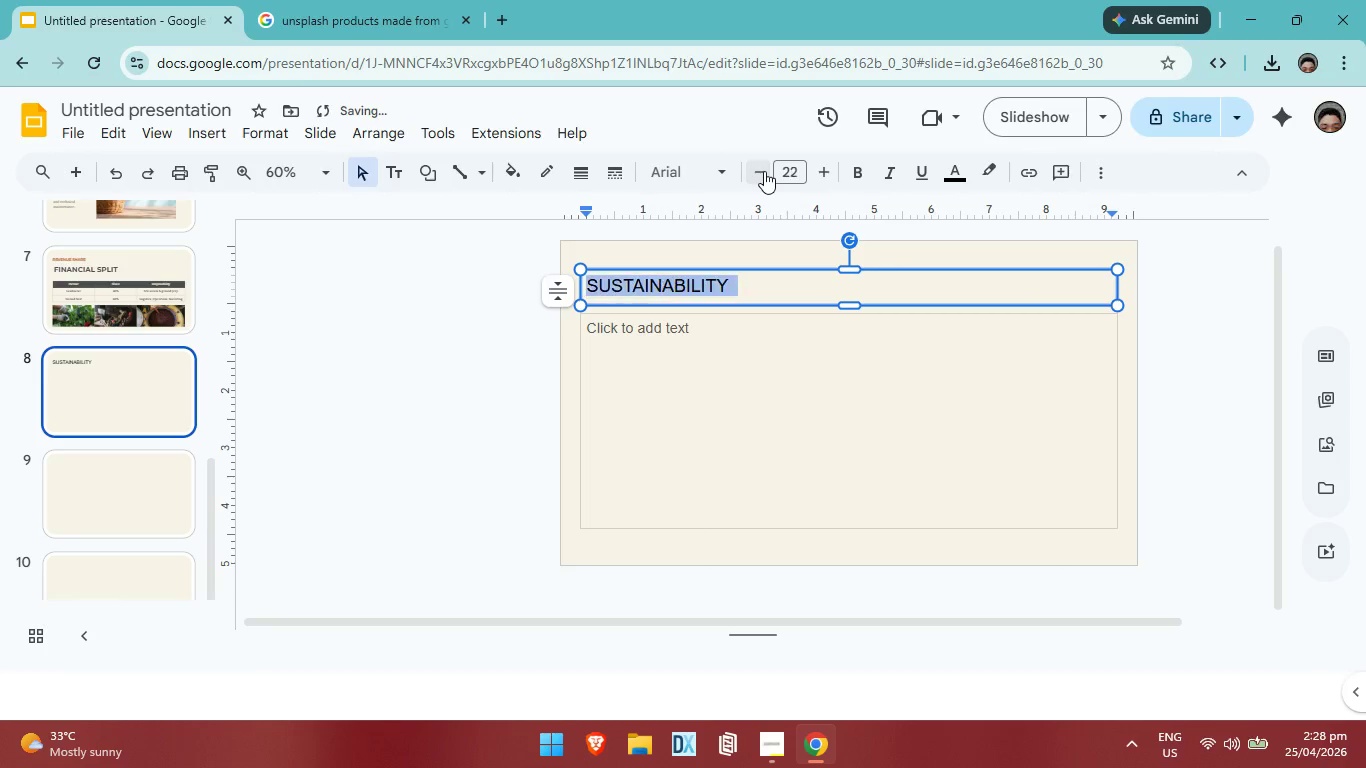 
triple_click([764, 171])
 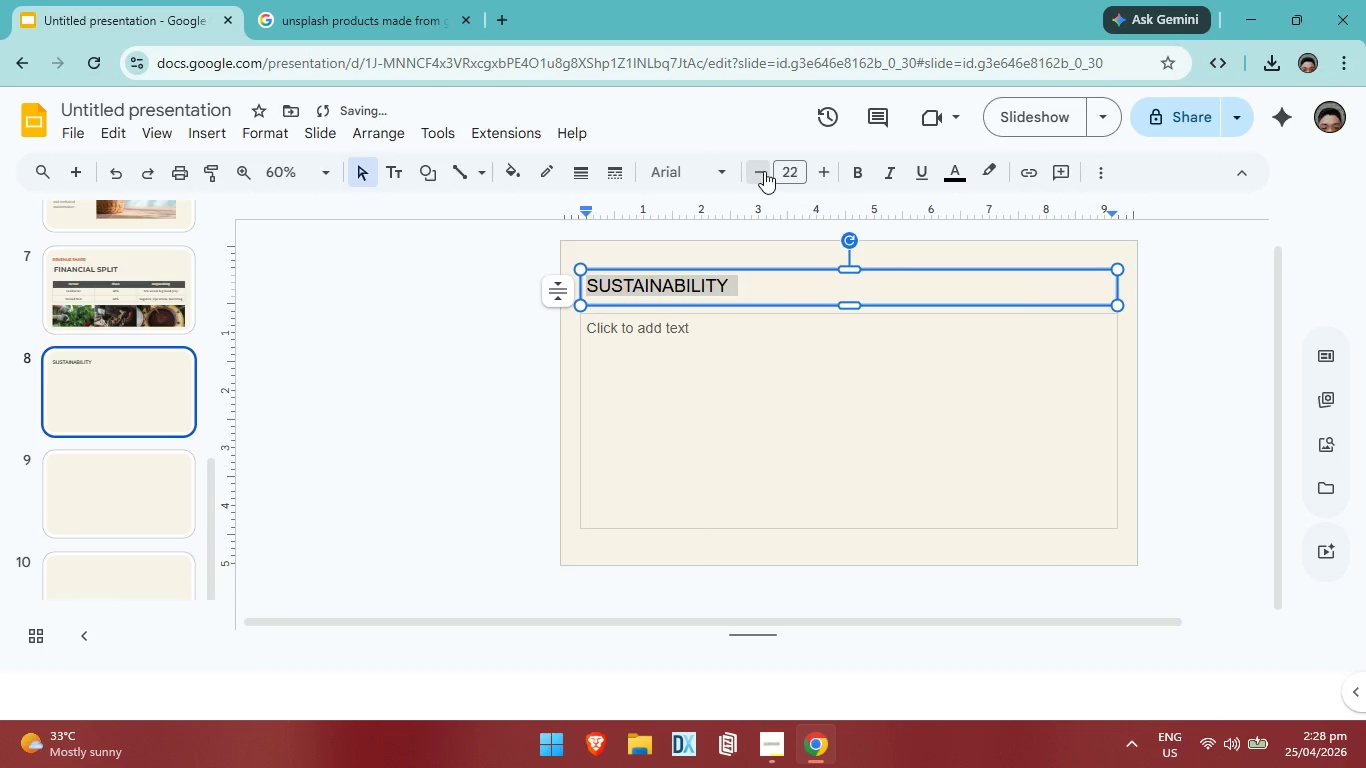 
triple_click([764, 171])
 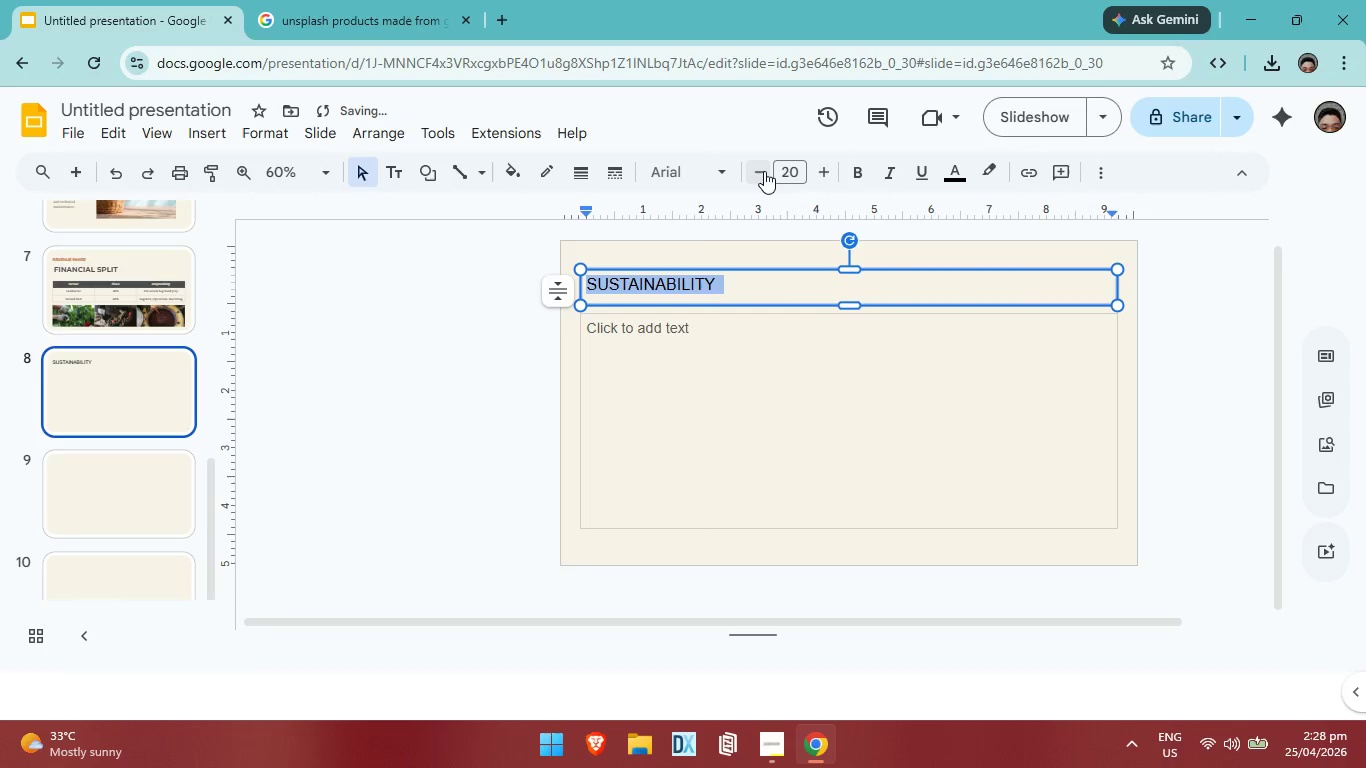 
triple_click([764, 171])
 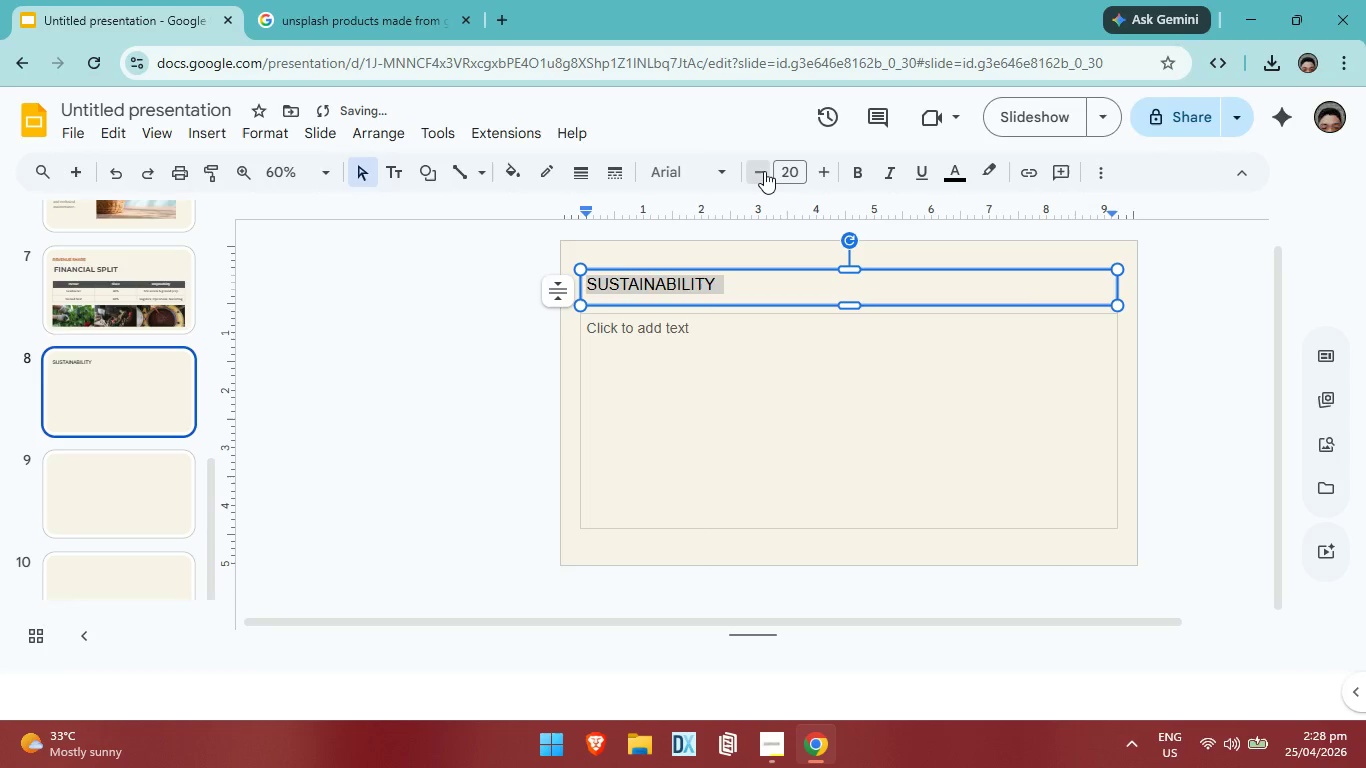 
triple_click([764, 171])
 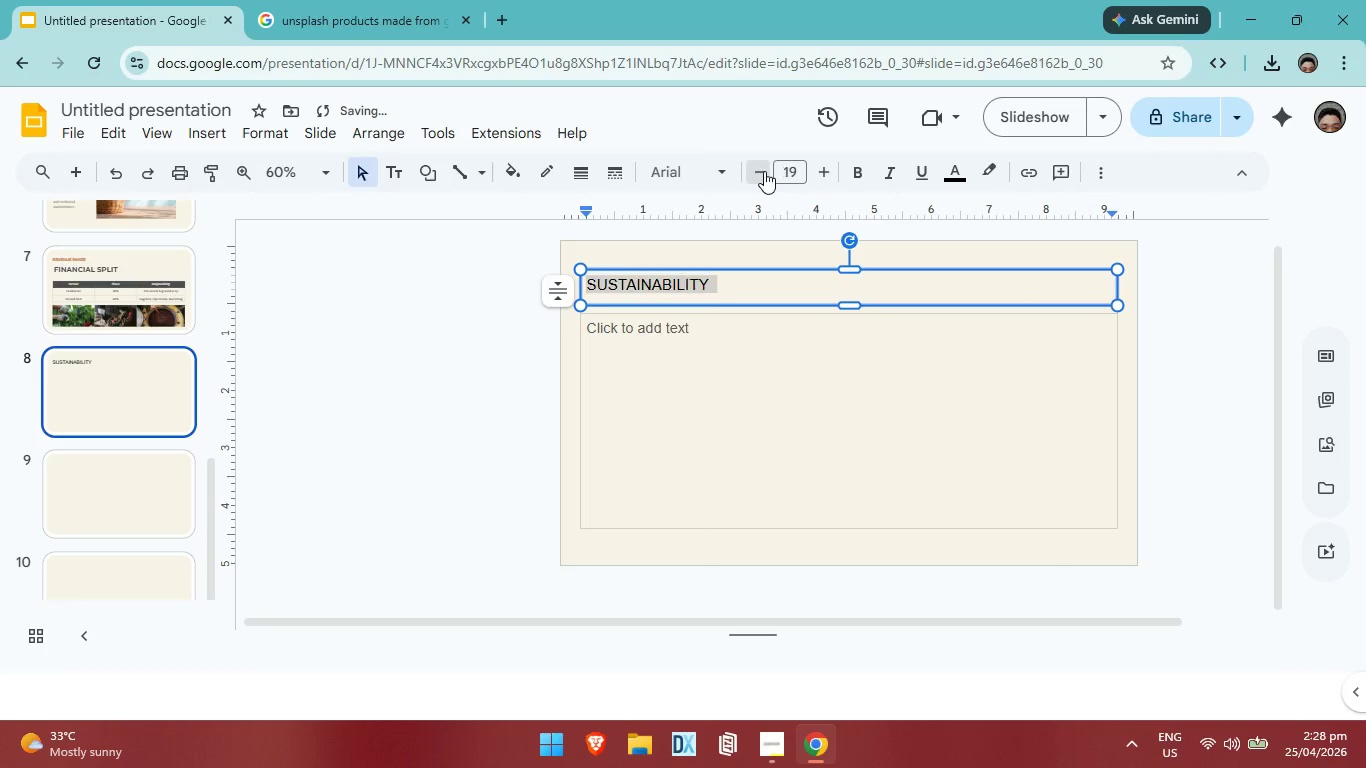 
triple_click([764, 171])
 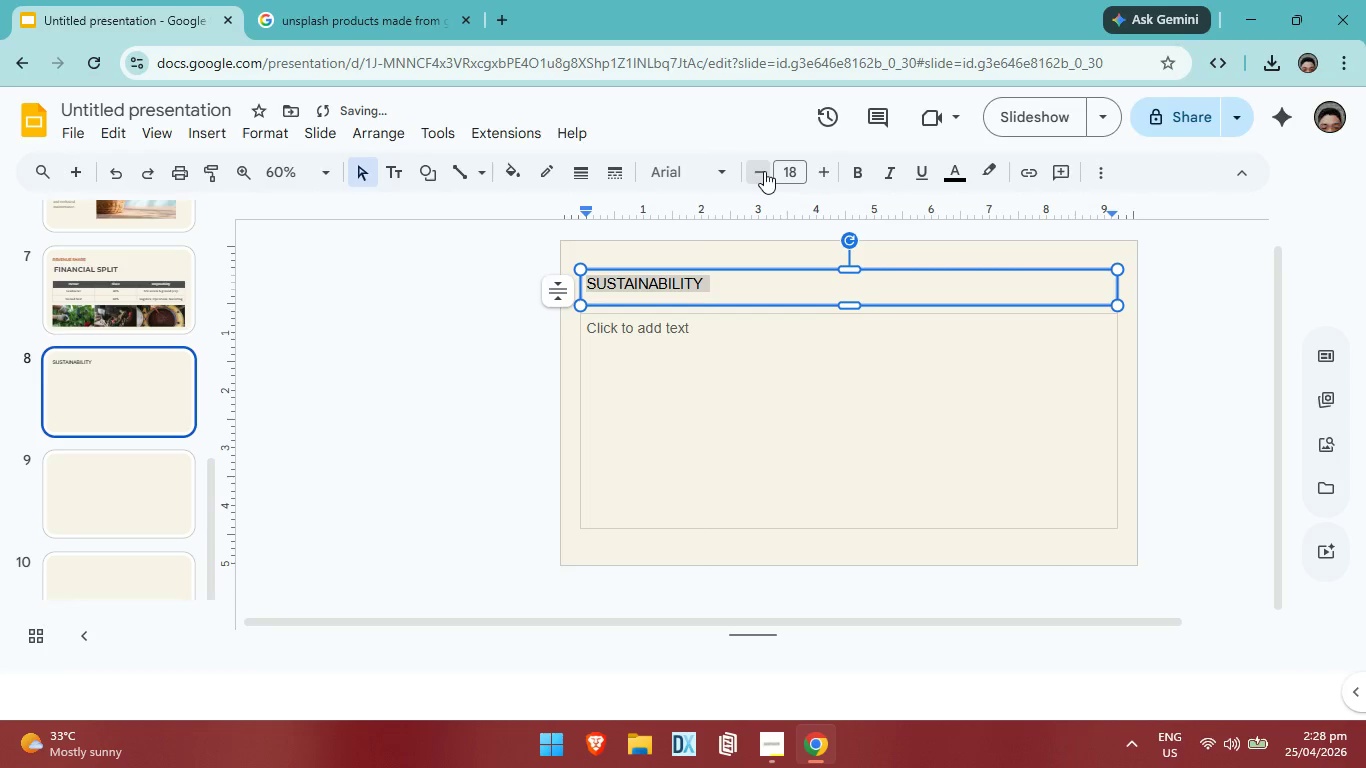 
triple_click([764, 171])
 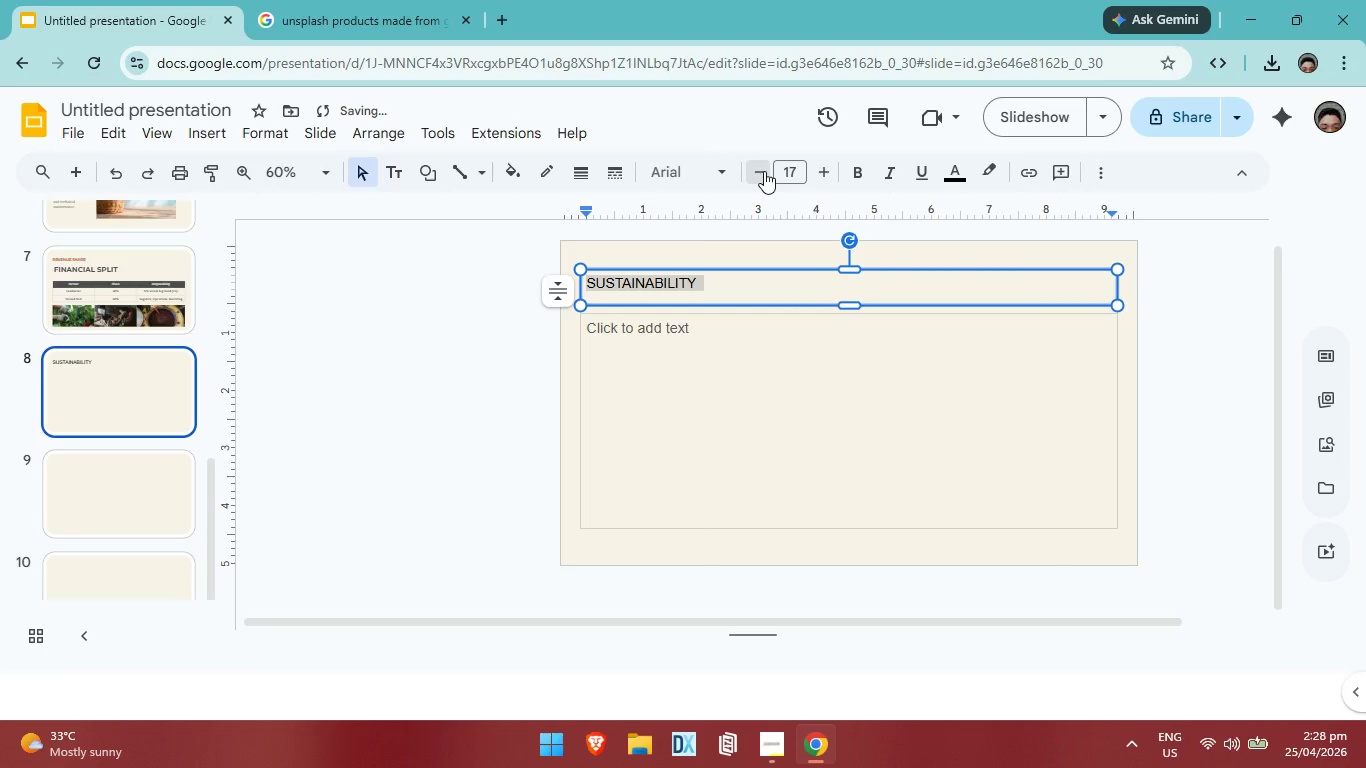 
triple_click([764, 171])
 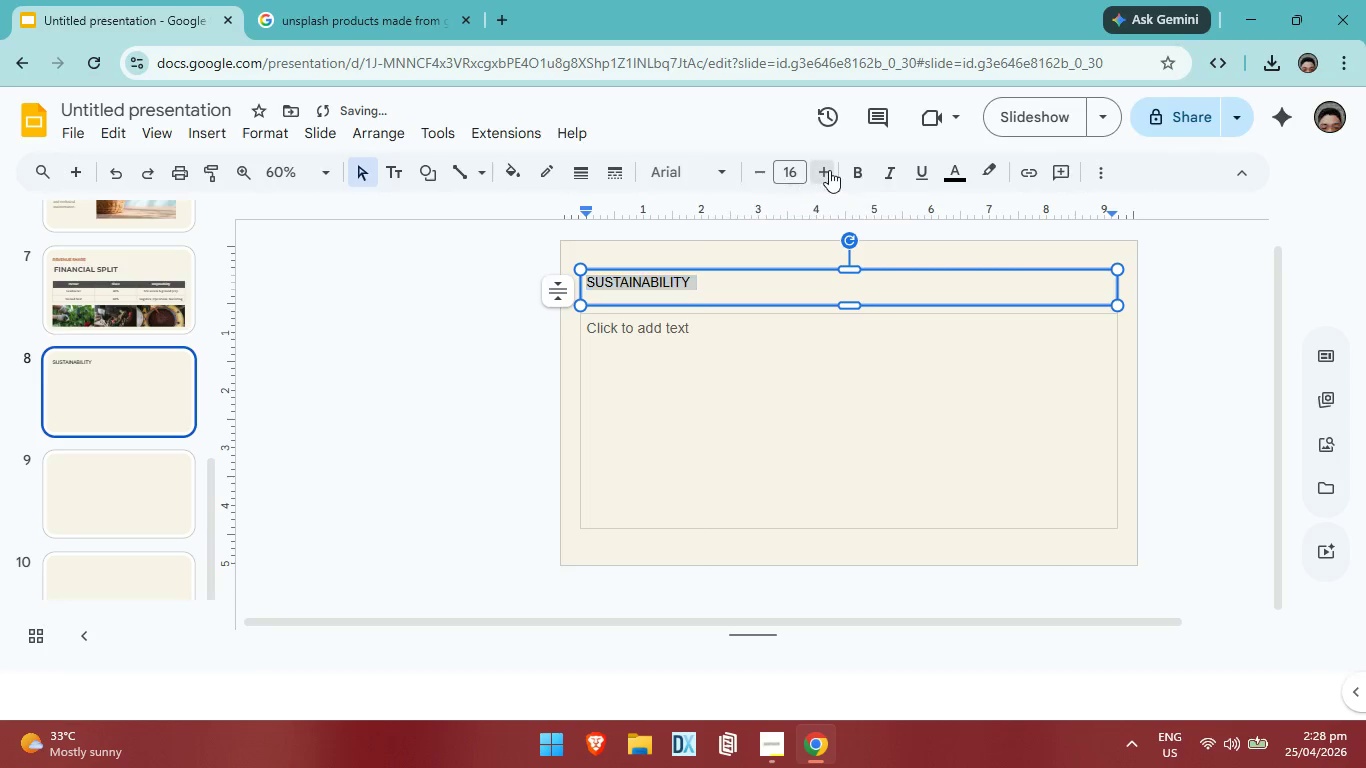 
double_click([829, 170])
 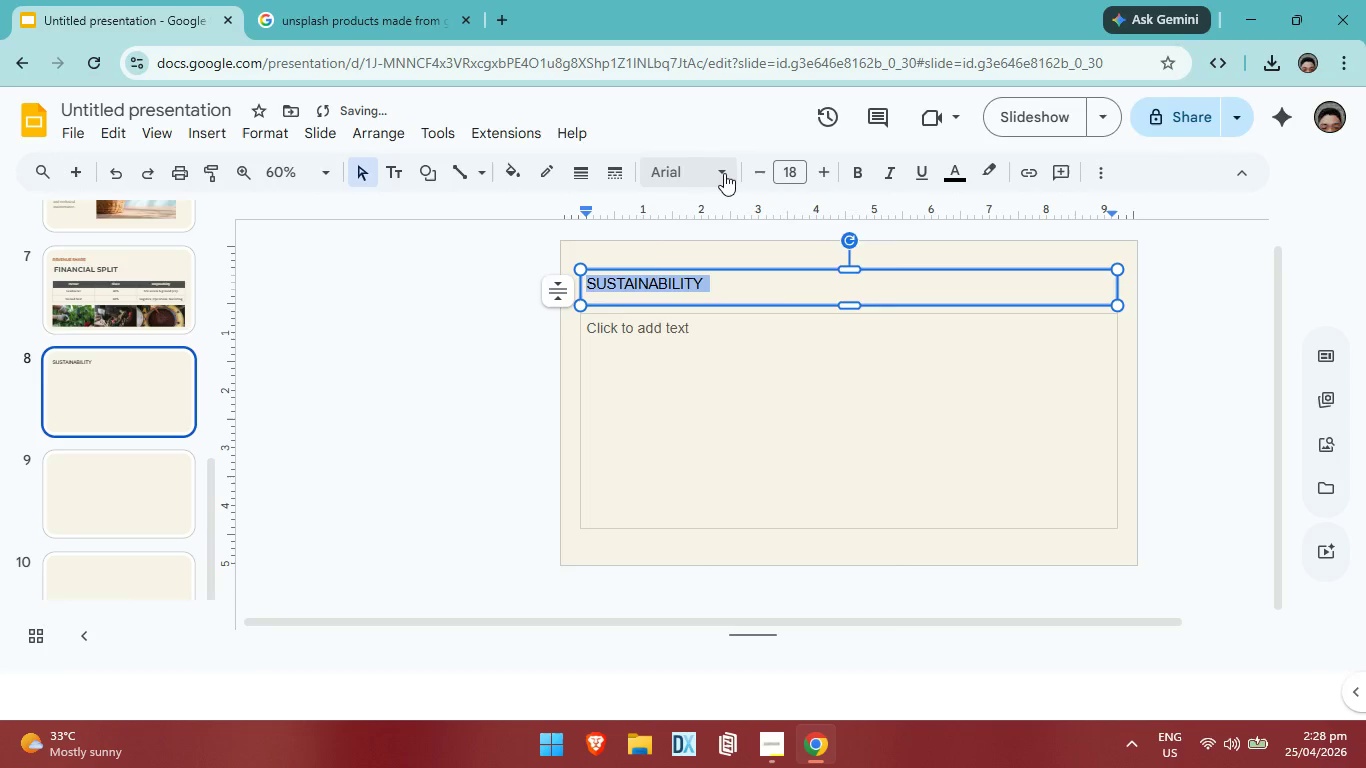 
left_click([724, 173])
 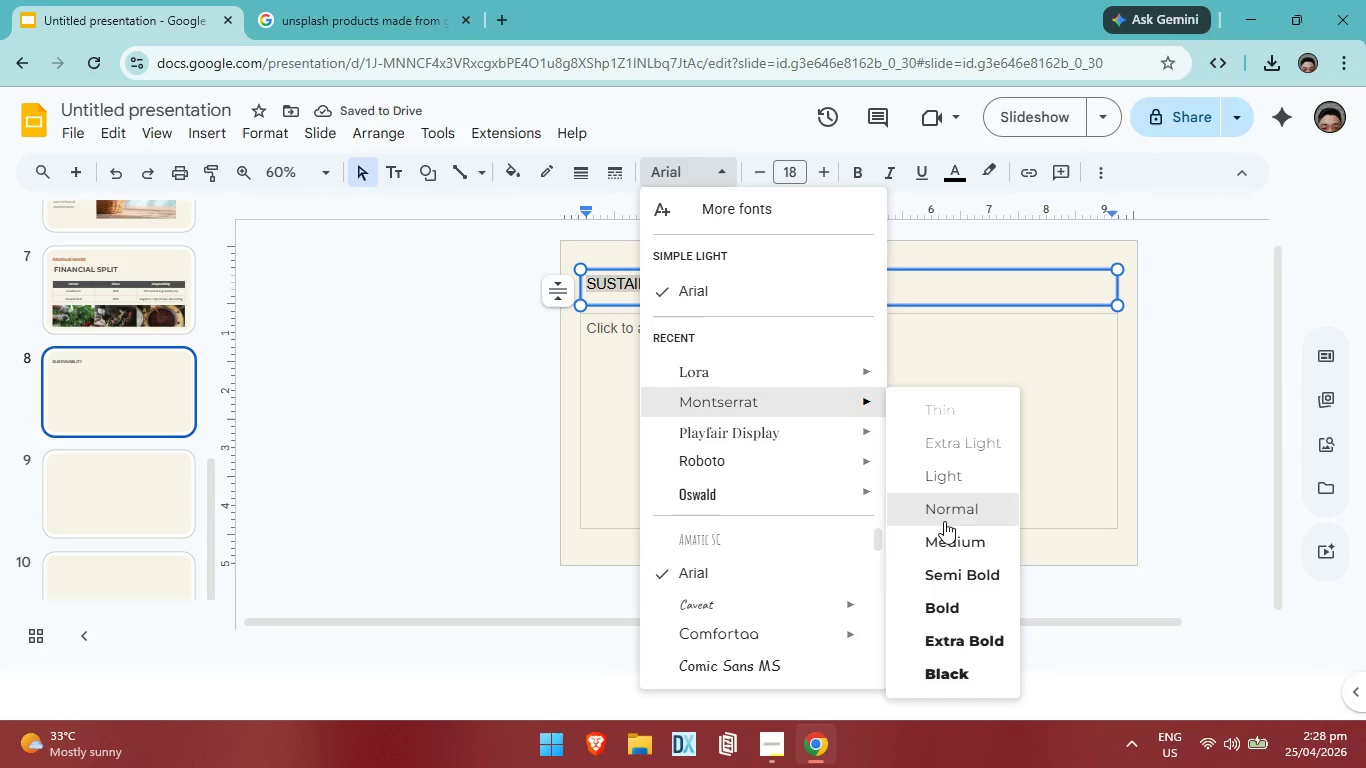 
left_click([952, 625])
 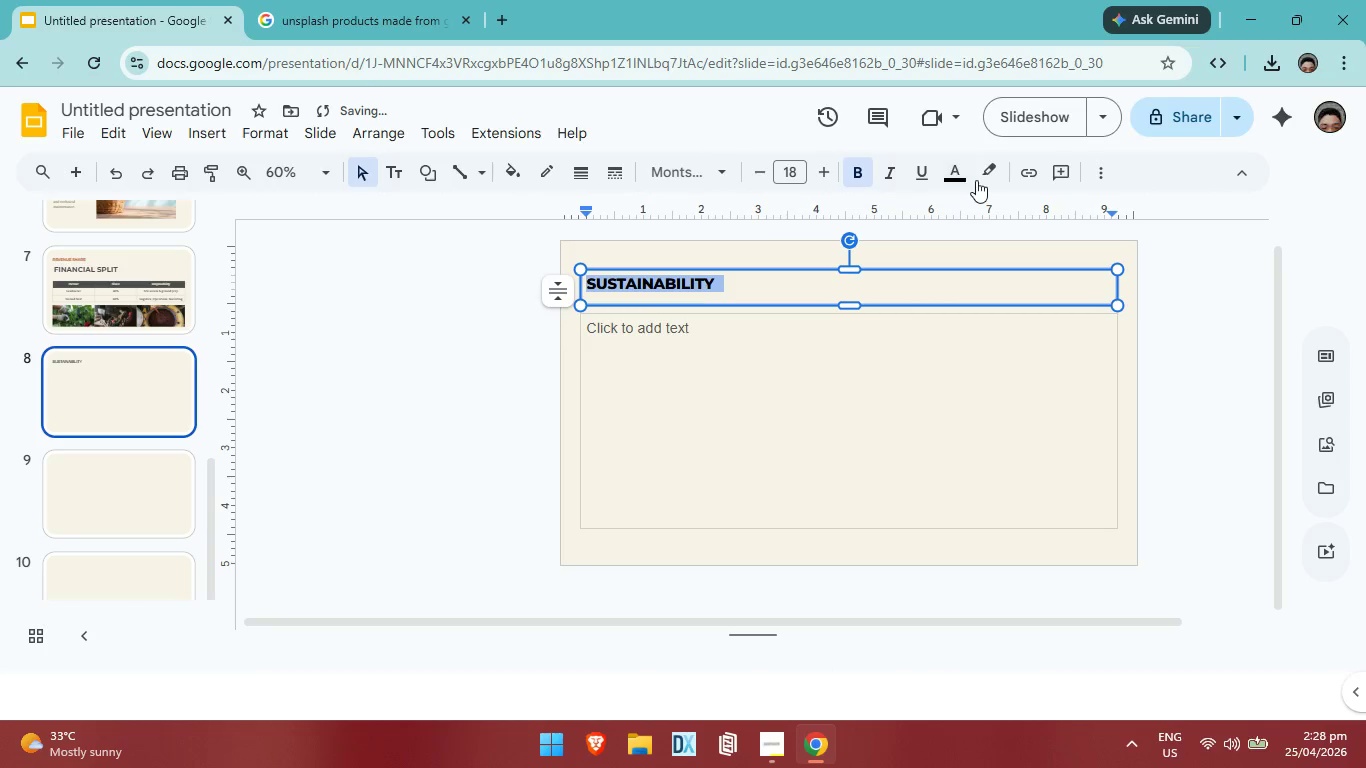 
double_click([957, 180])
 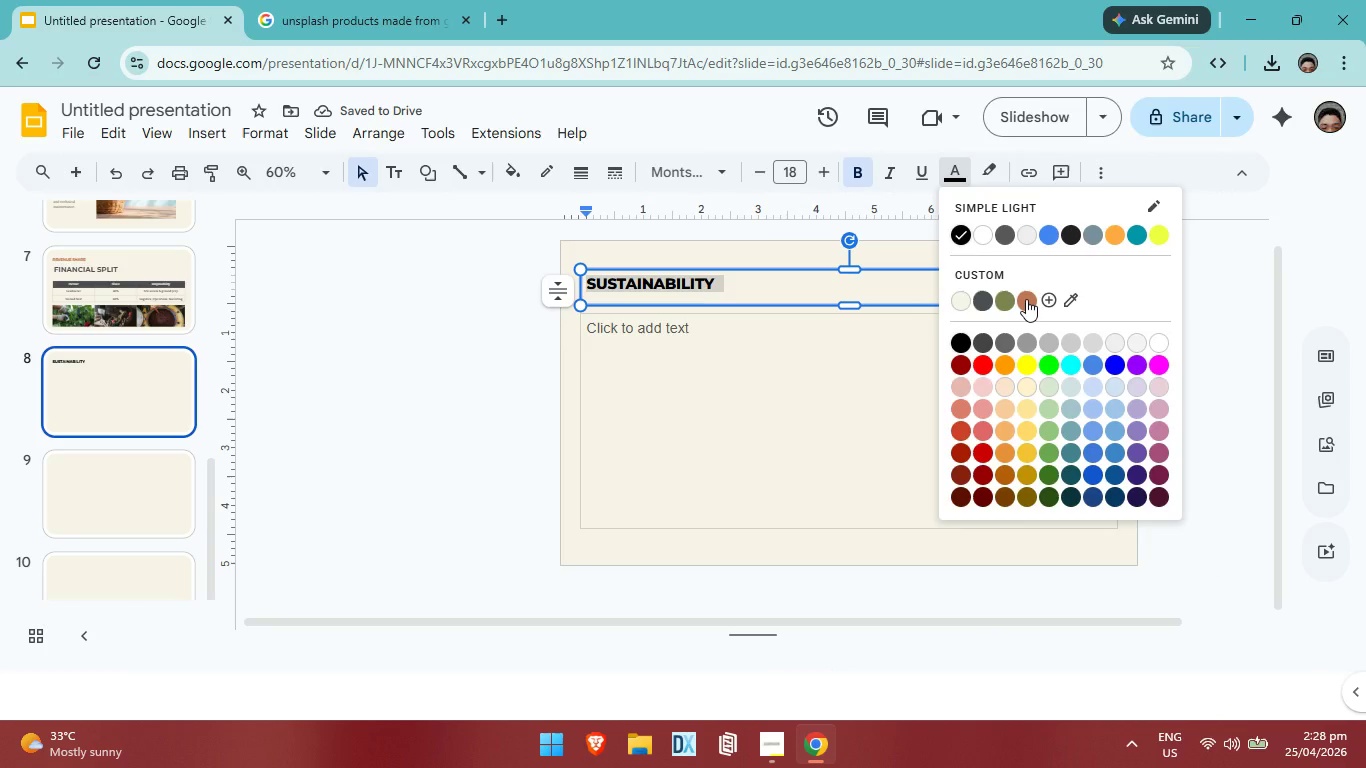 
left_click([1026, 299])
 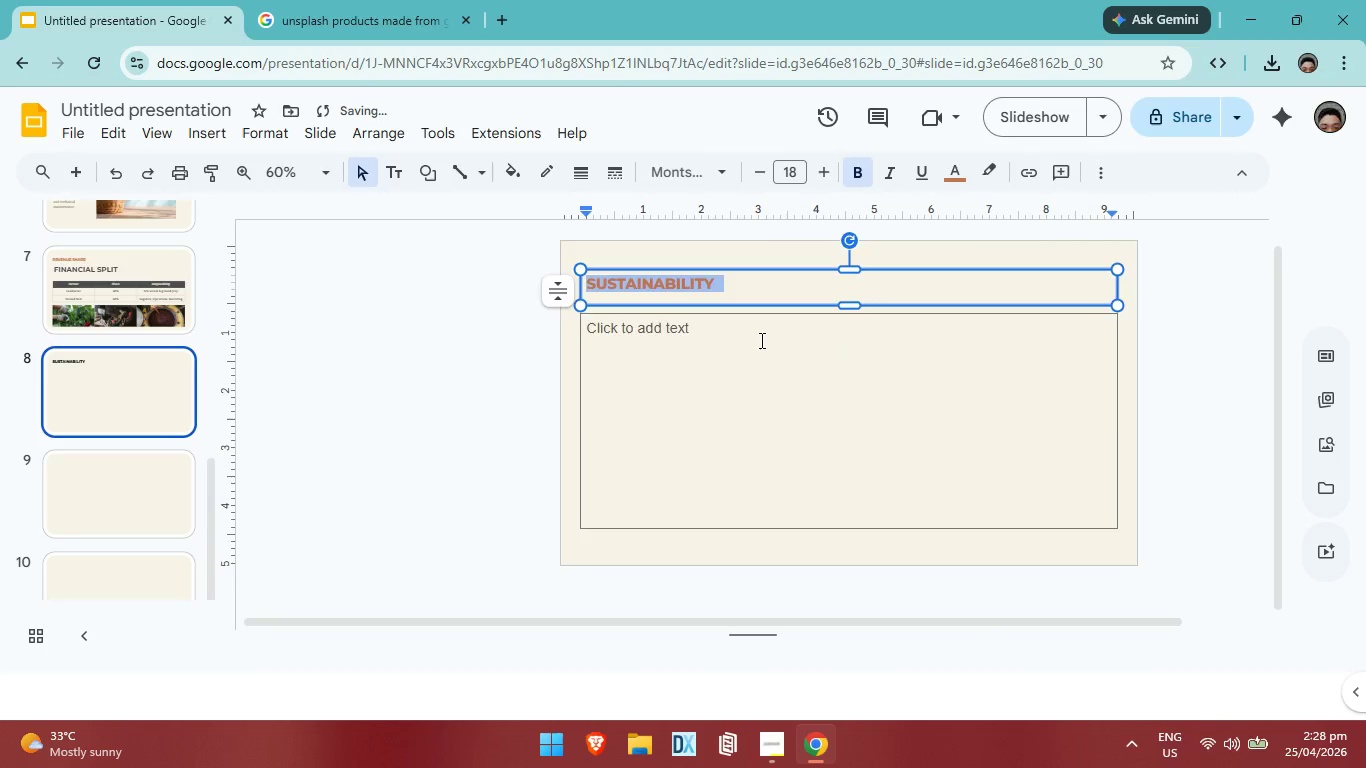 
left_click([760, 340])
 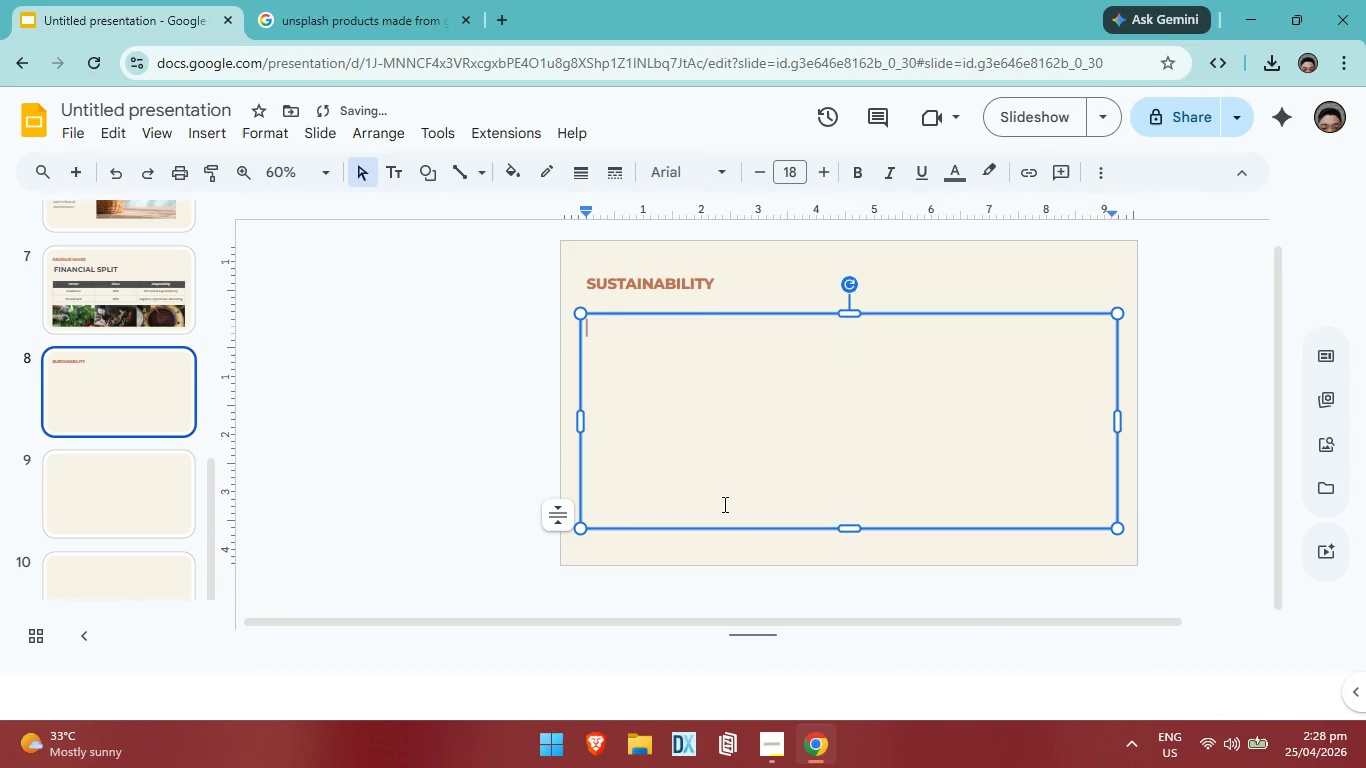 
type(cl)
key(Backspace)
key(Backspace)
type(CLOSED LOOP)
 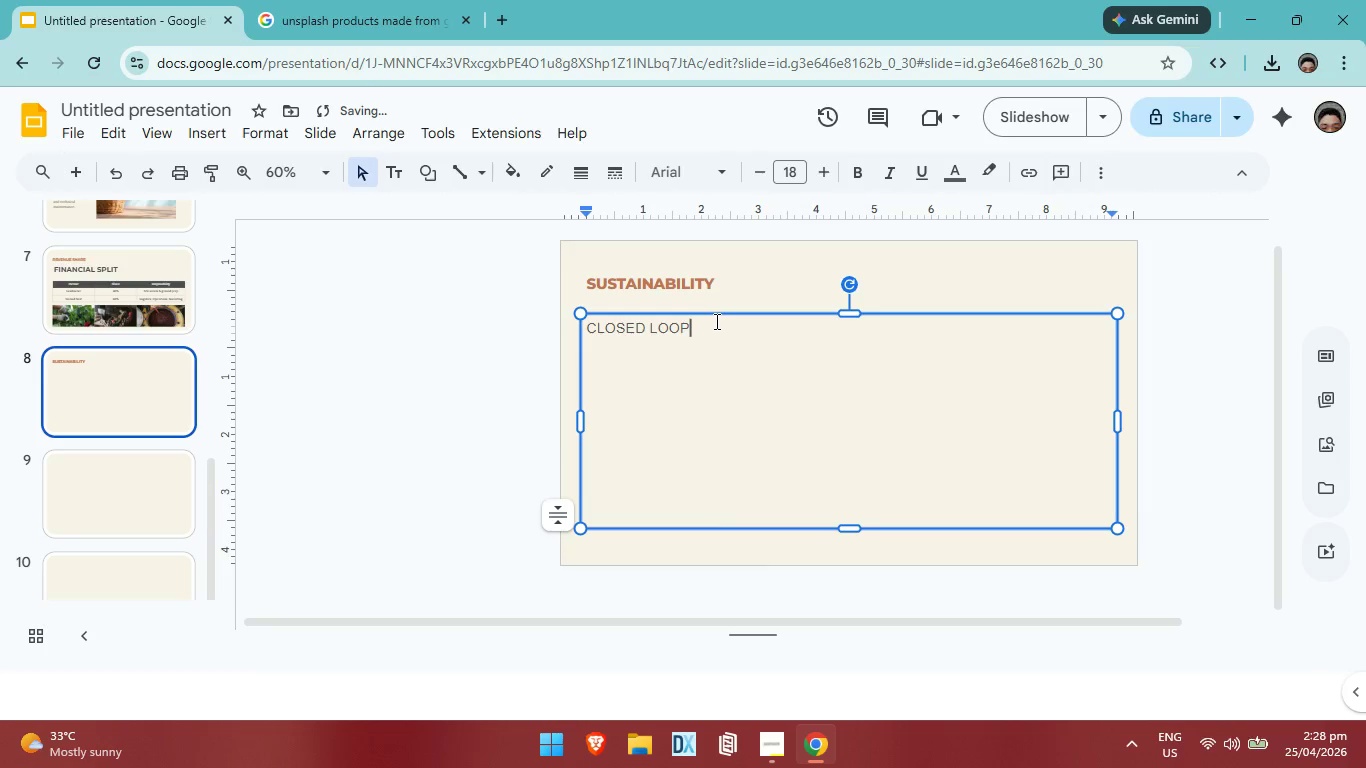 
left_click_drag(start_coordinate=[704, 322], to_coordinate=[577, 321])
 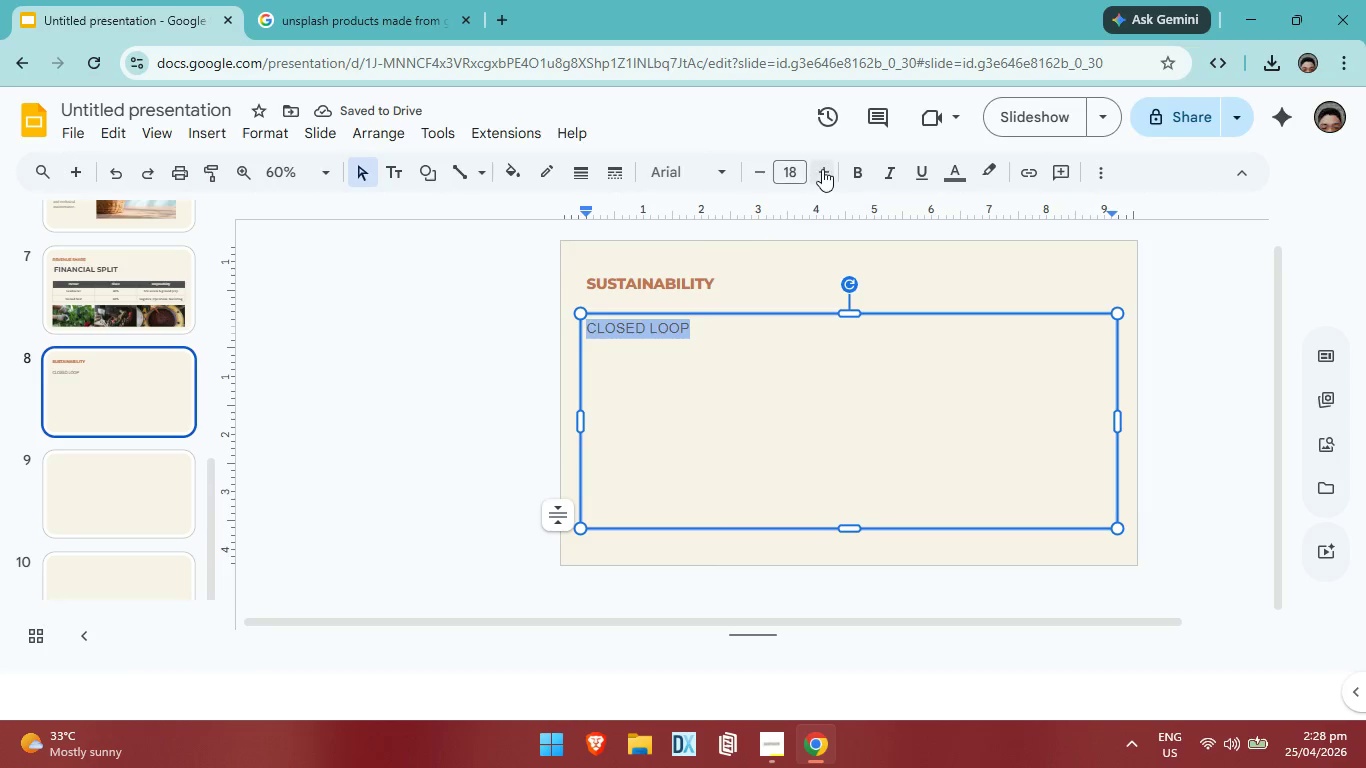 
double_click([822, 168])
 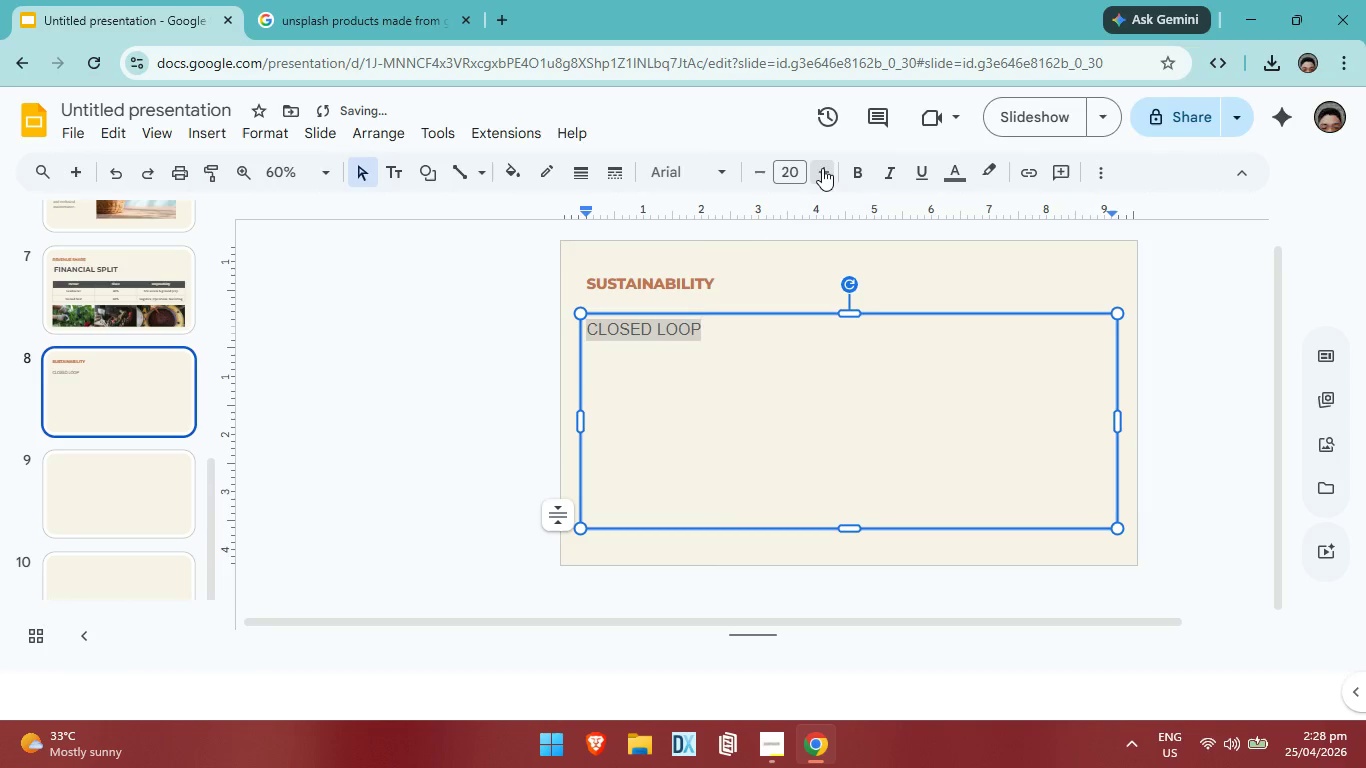 
triple_click([822, 168])
 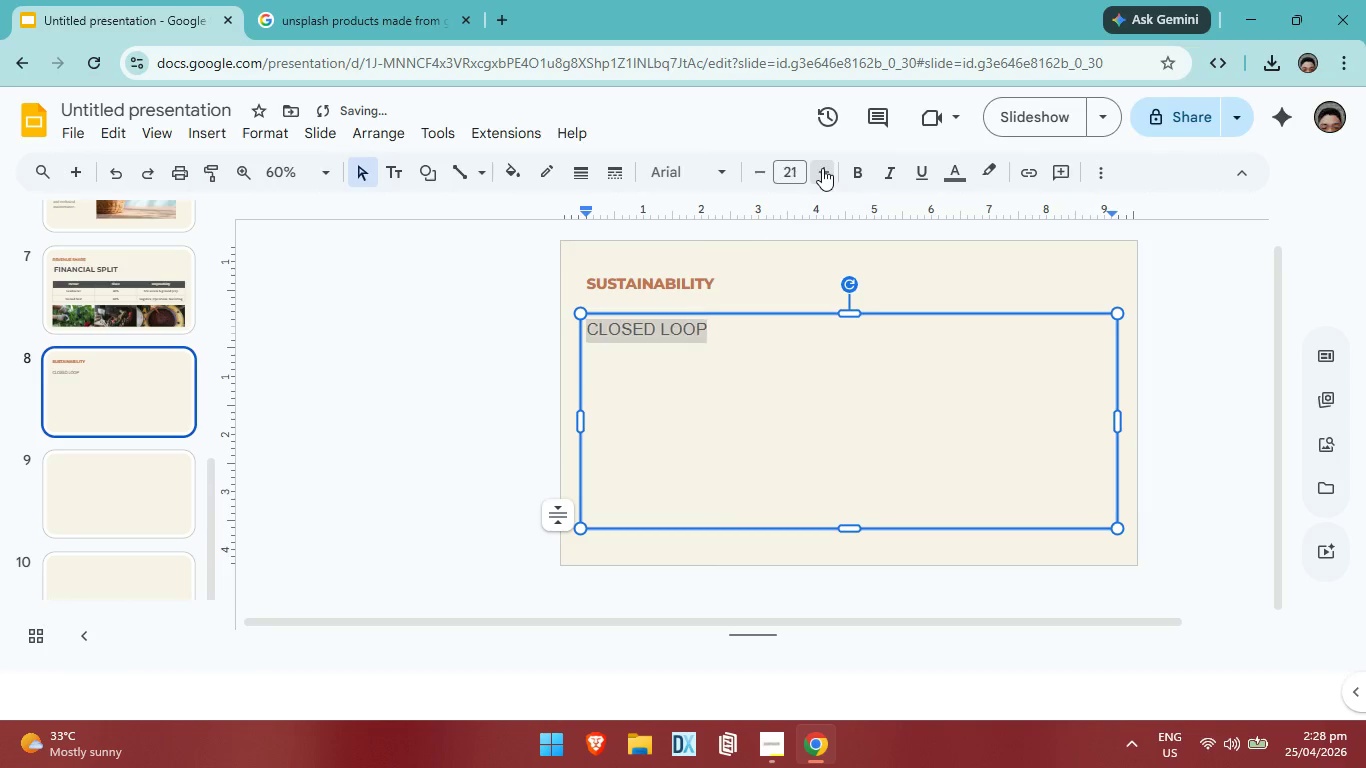 
triple_click([822, 168])
 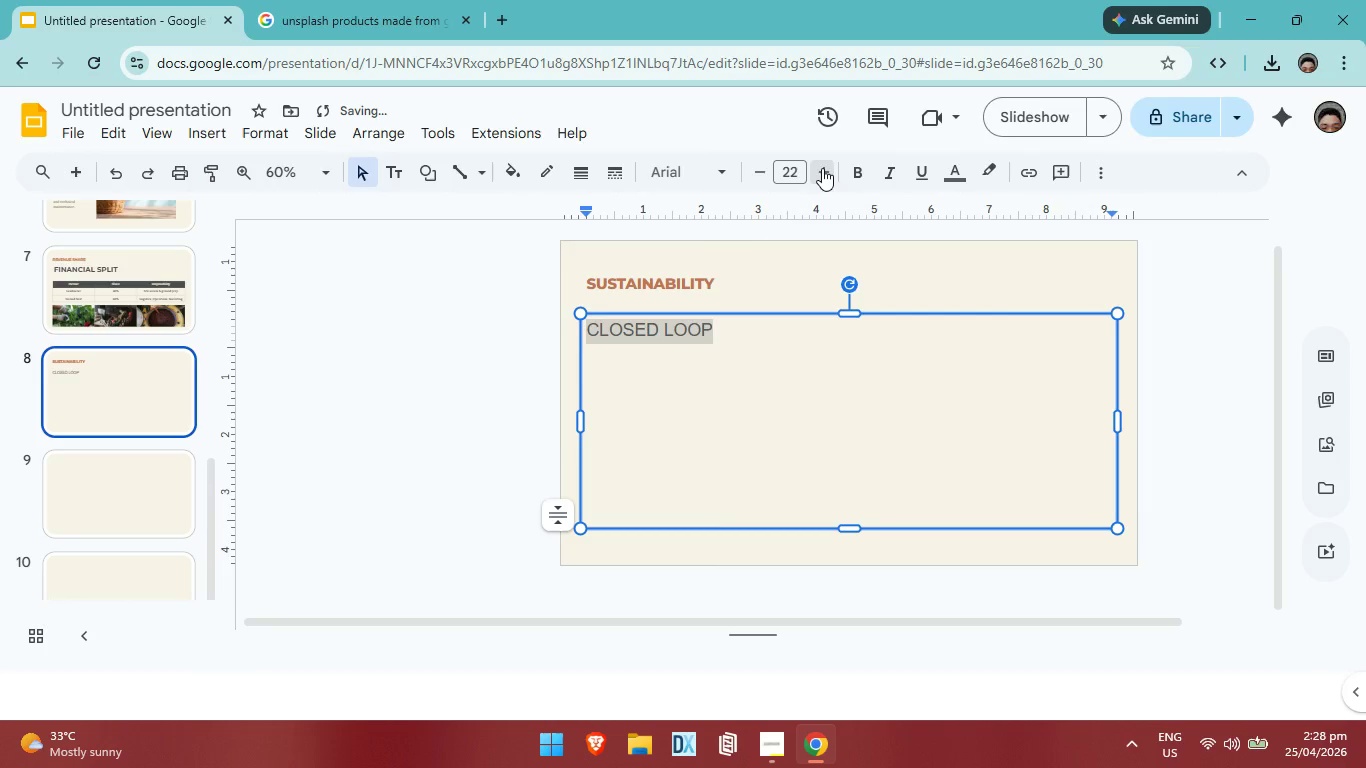 
triple_click([822, 168])
 